 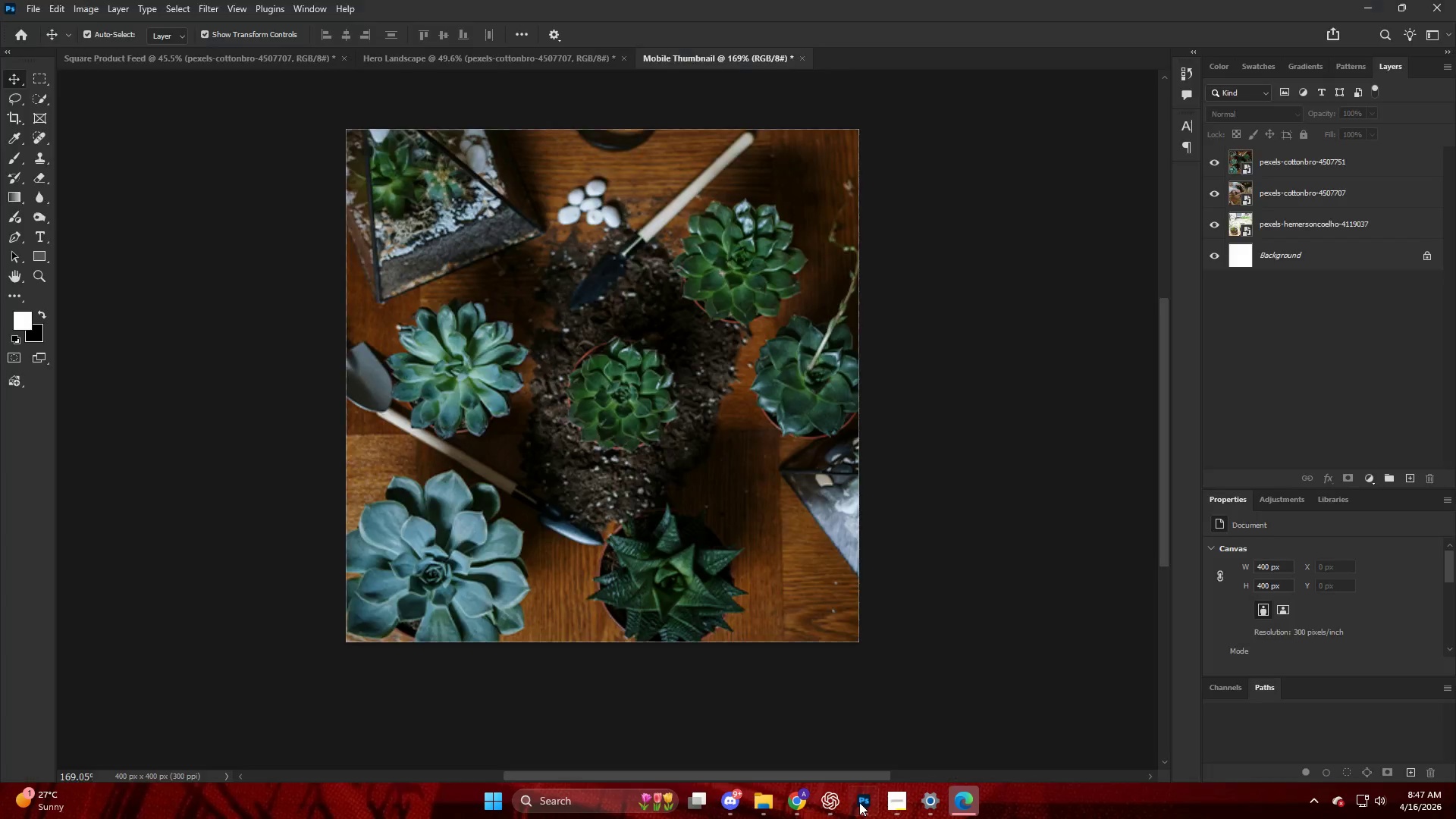 
left_click([939, 461])
 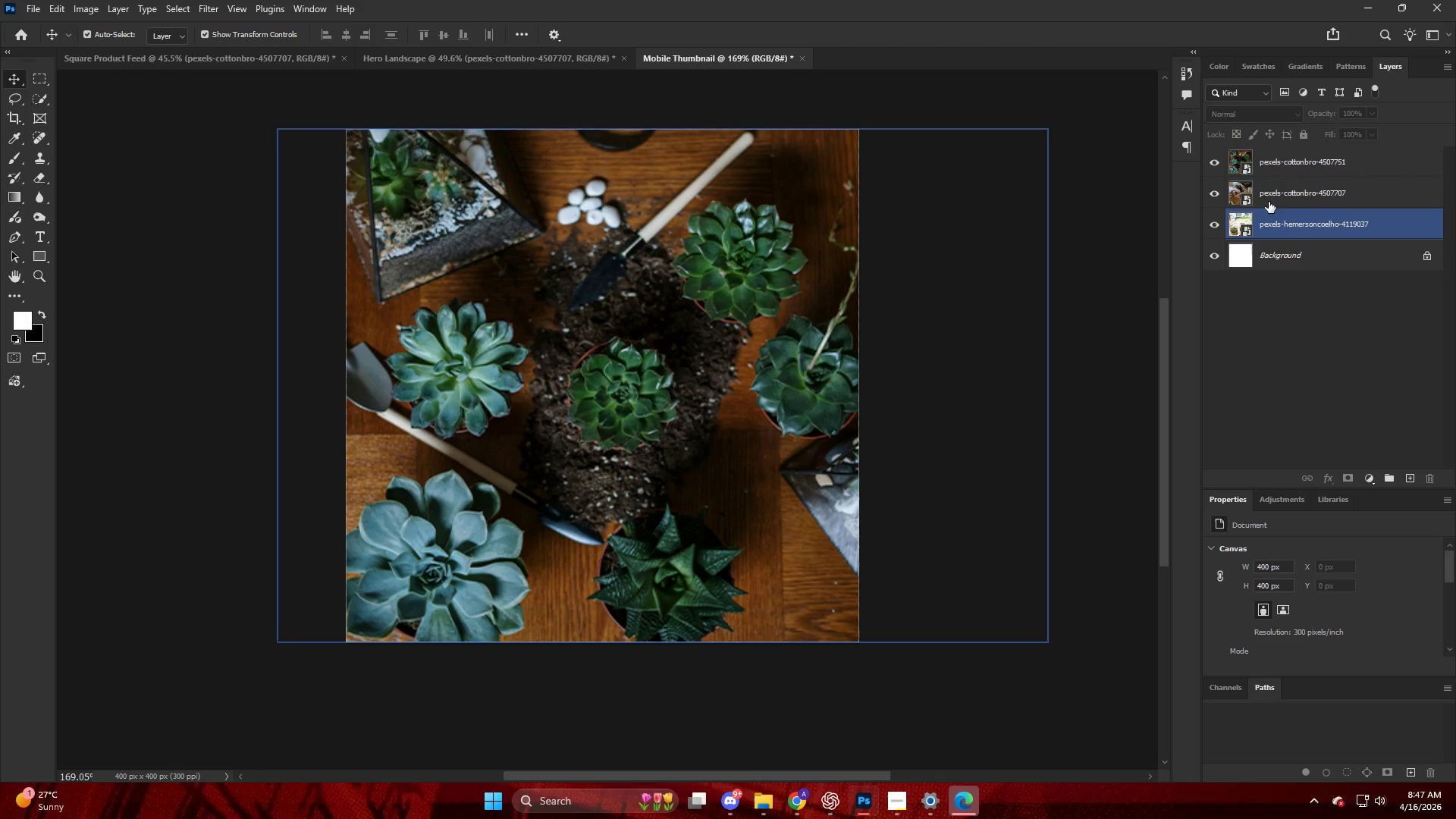 
left_click([1283, 168])
 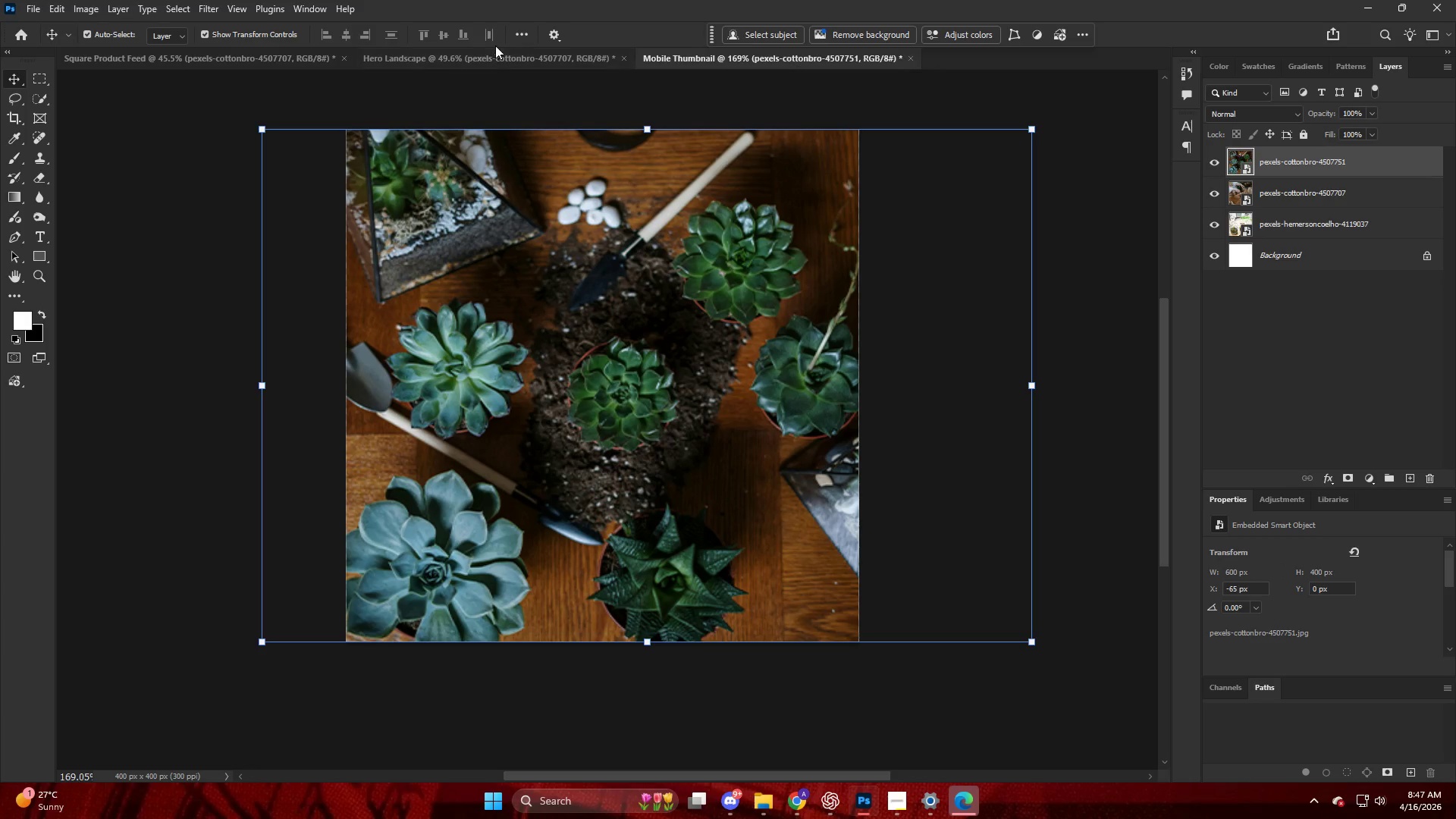 
left_click([502, 54])
 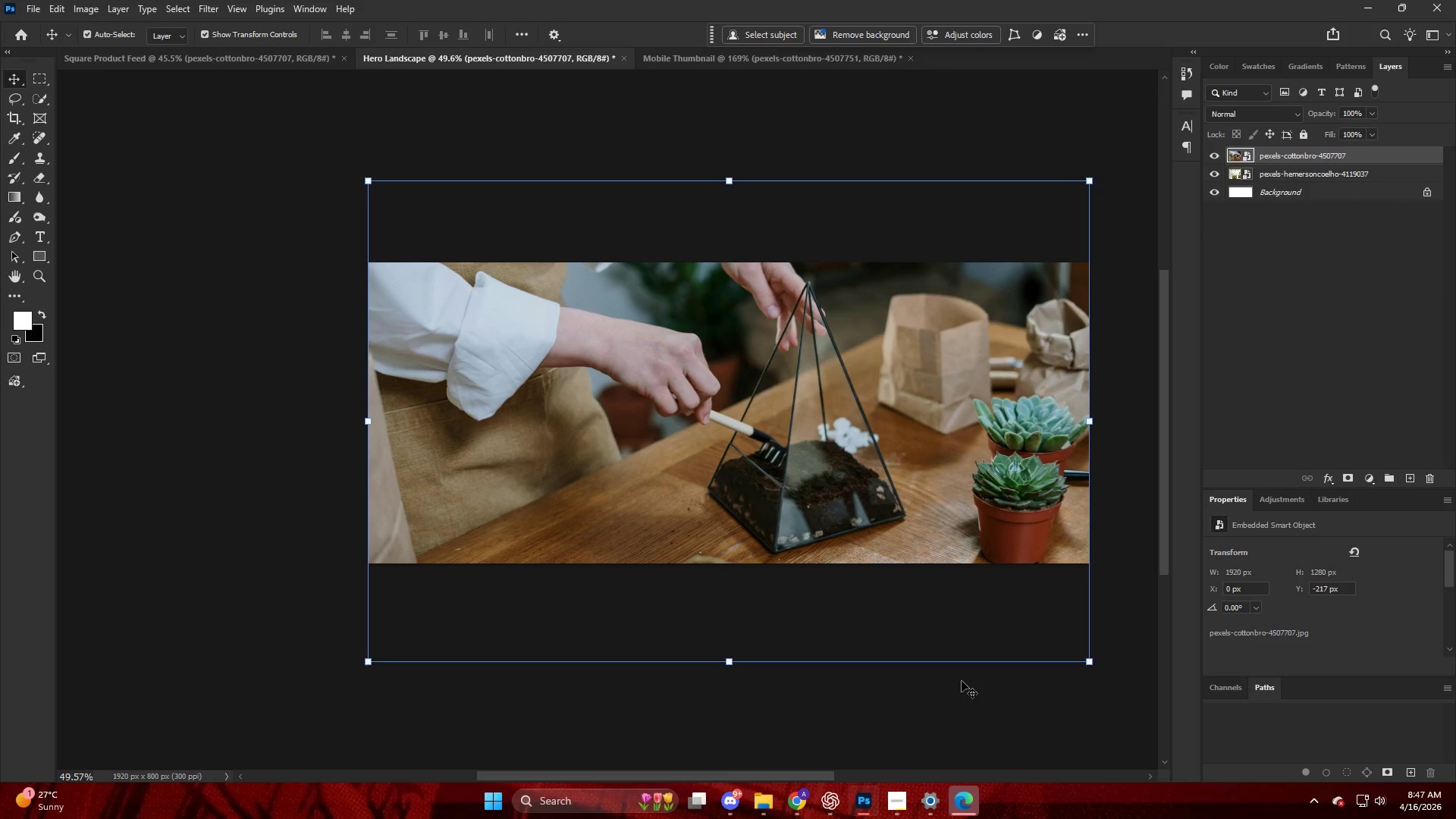 
left_click([845, 58])
 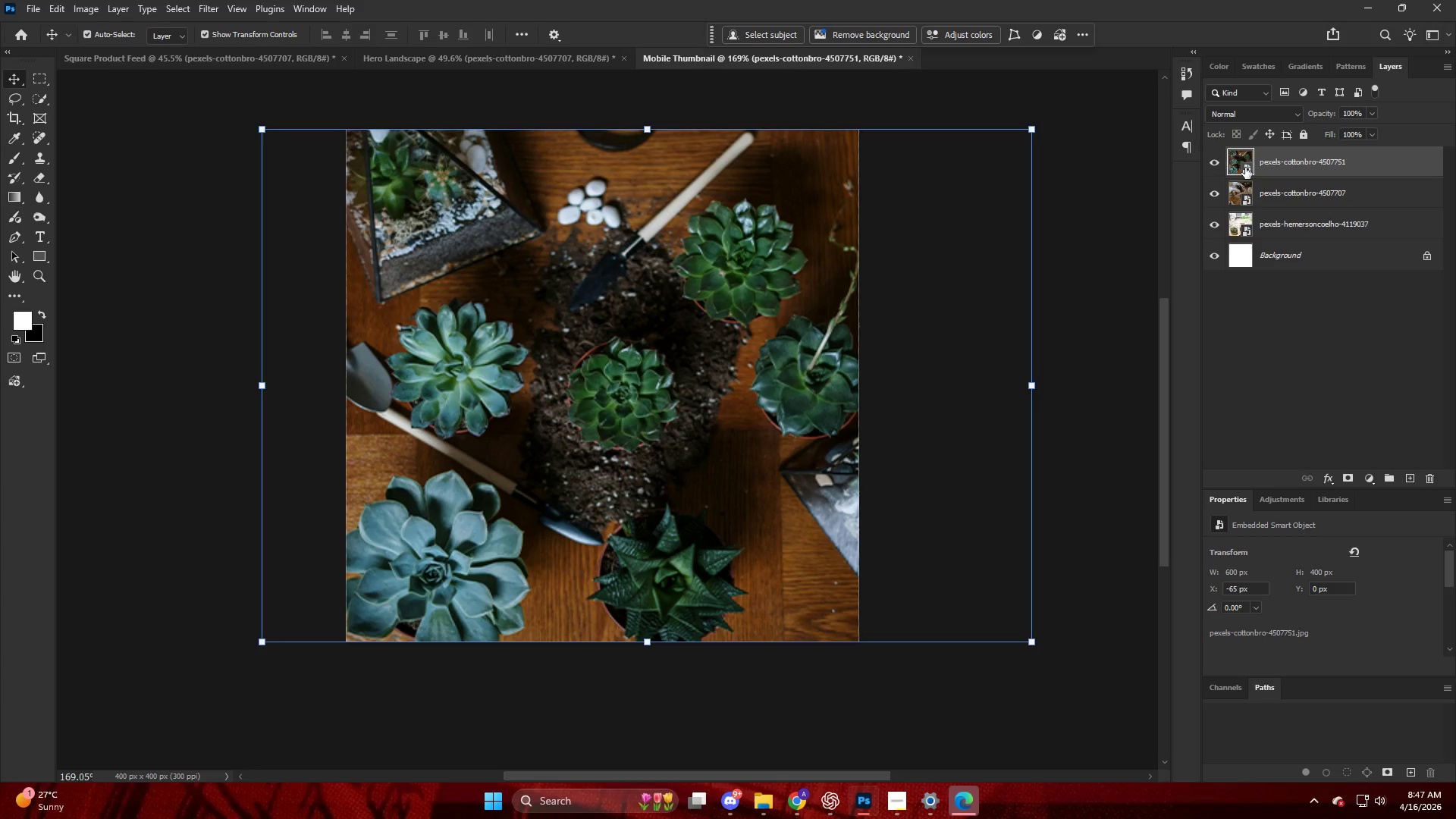 
left_click_drag(start_coordinate=[1263, 165], to_coordinate=[654, 447])
 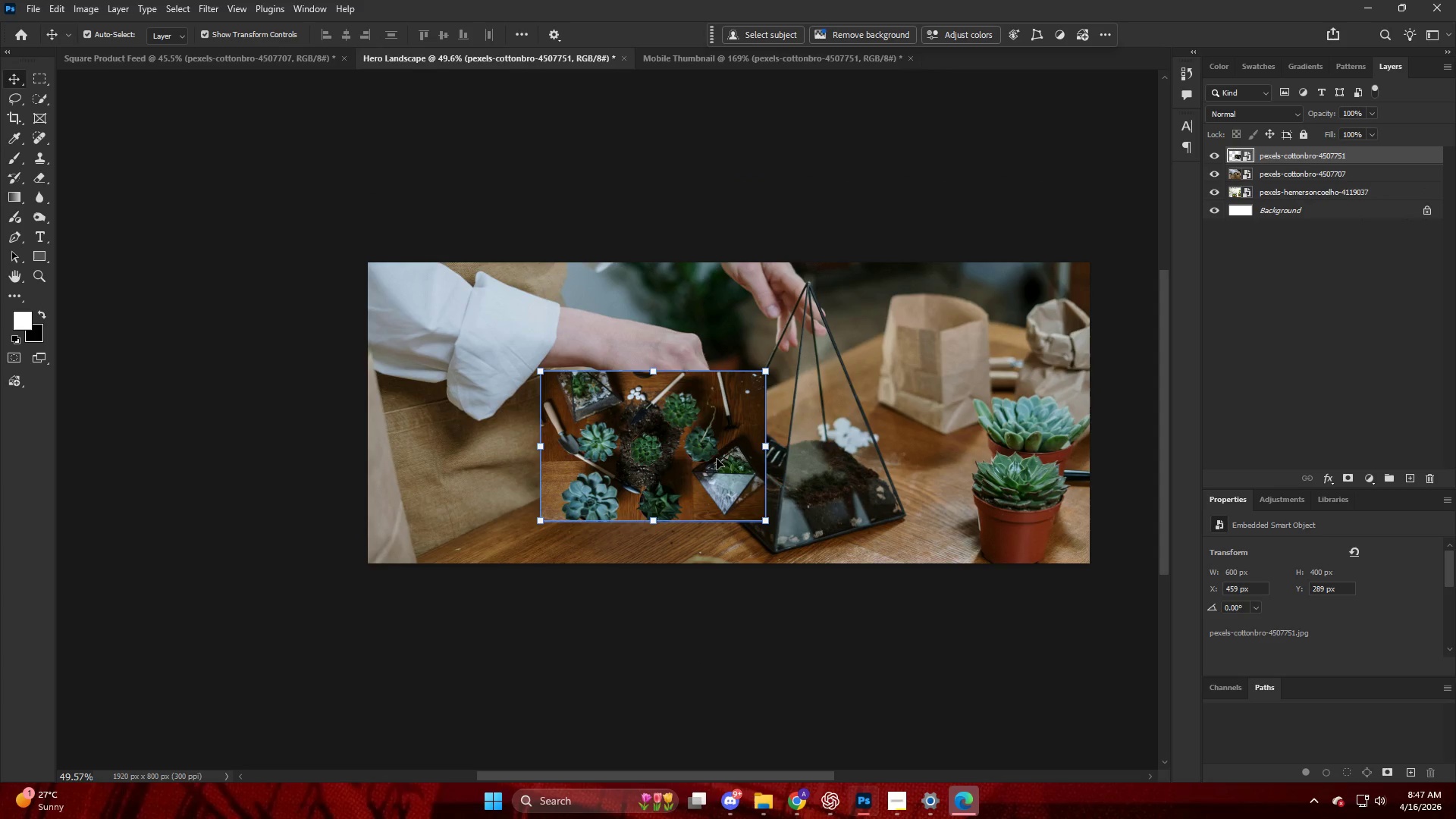 
hold_key(key=AltLeft, duration=2.39)
left_click_drag(start_coordinate=[765, 447], to_coordinate=[921, 450])
 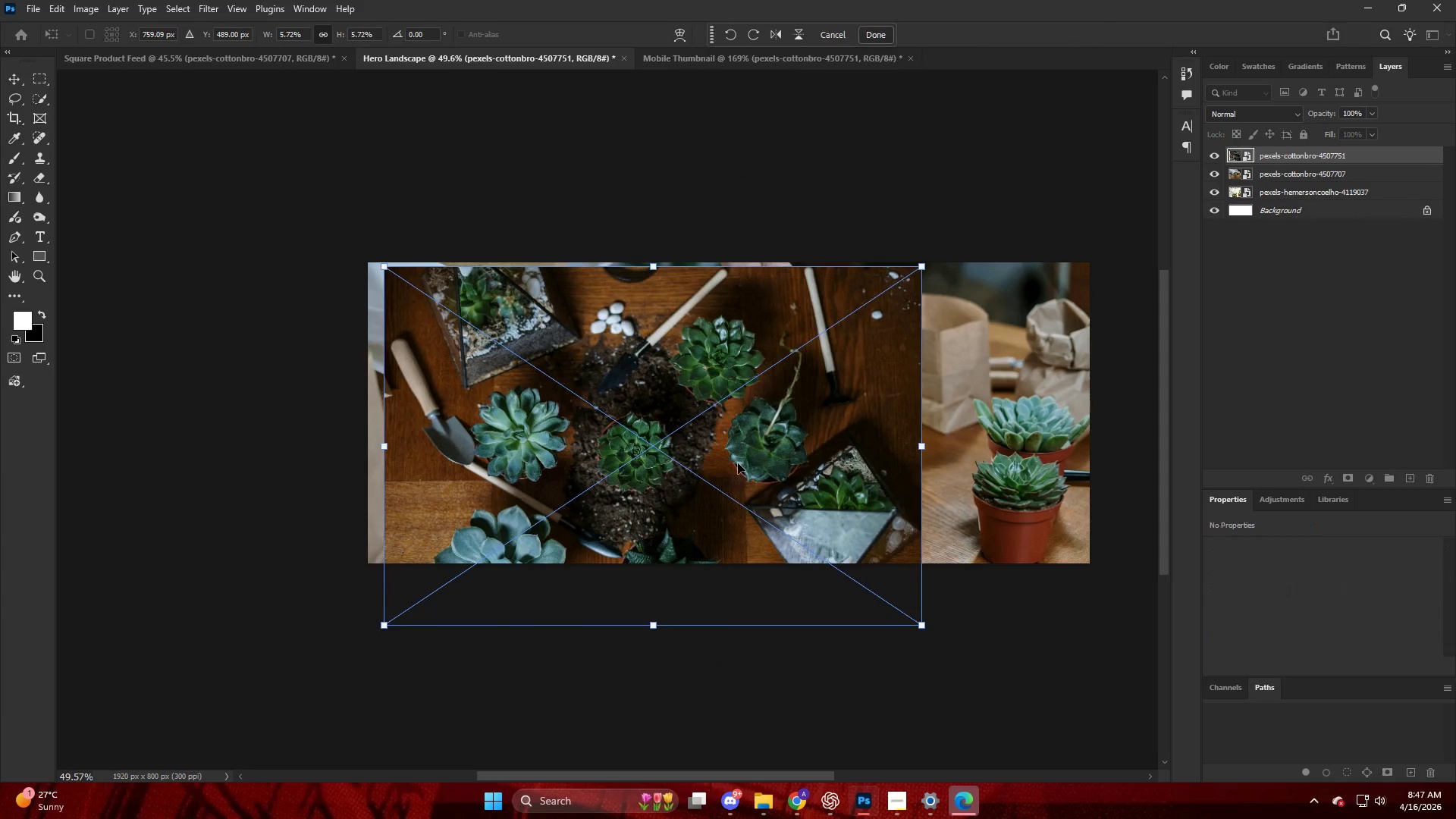 
left_click_drag(start_coordinate=[738, 463], to_coordinate=[726, 447])
 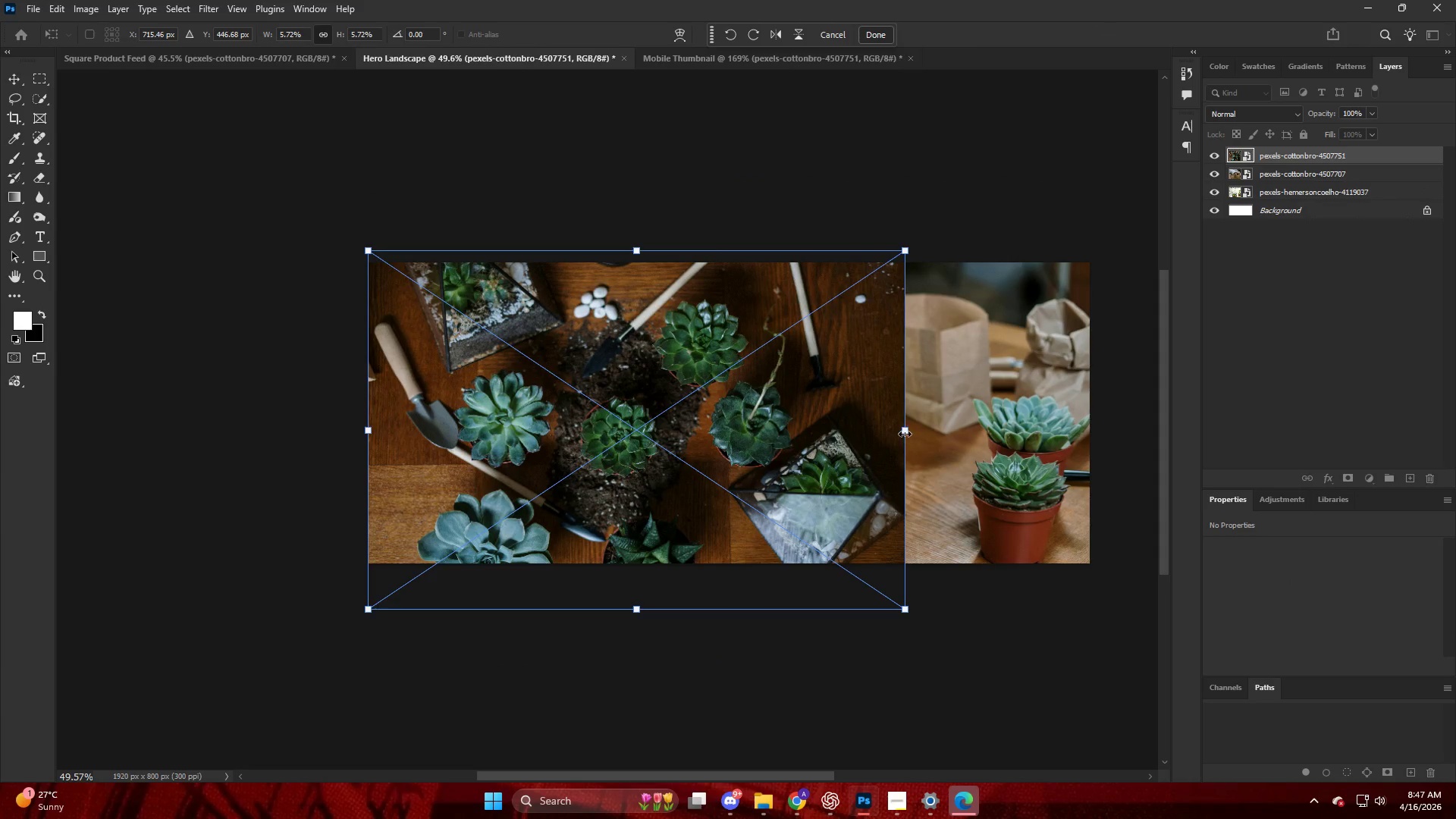 
left_click_drag(start_coordinate=[905, 433], to_coordinate=[1093, 426])
 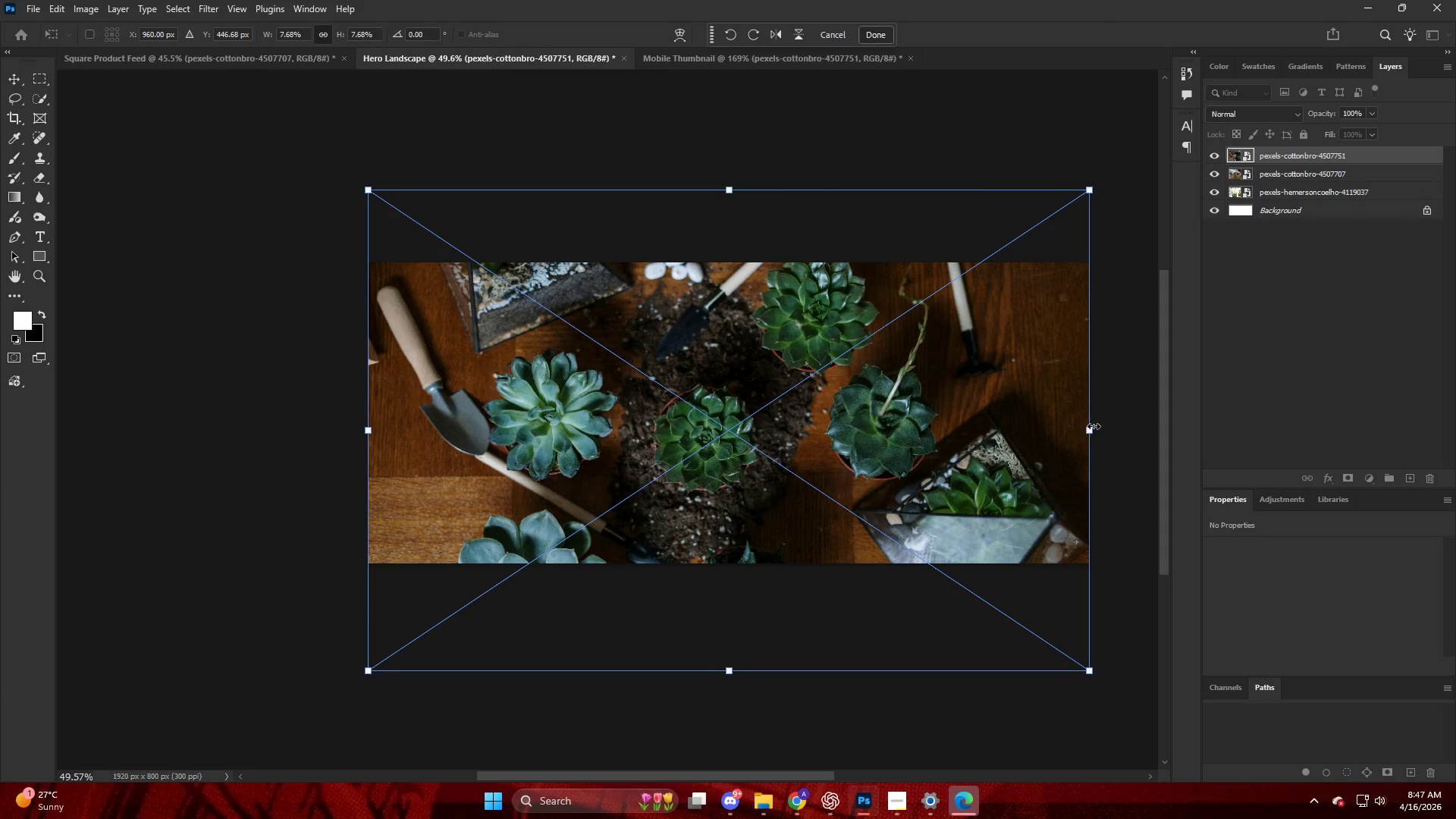 
left_click_drag(start_coordinate=[1094, 426], to_coordinate=[1148, 427])
 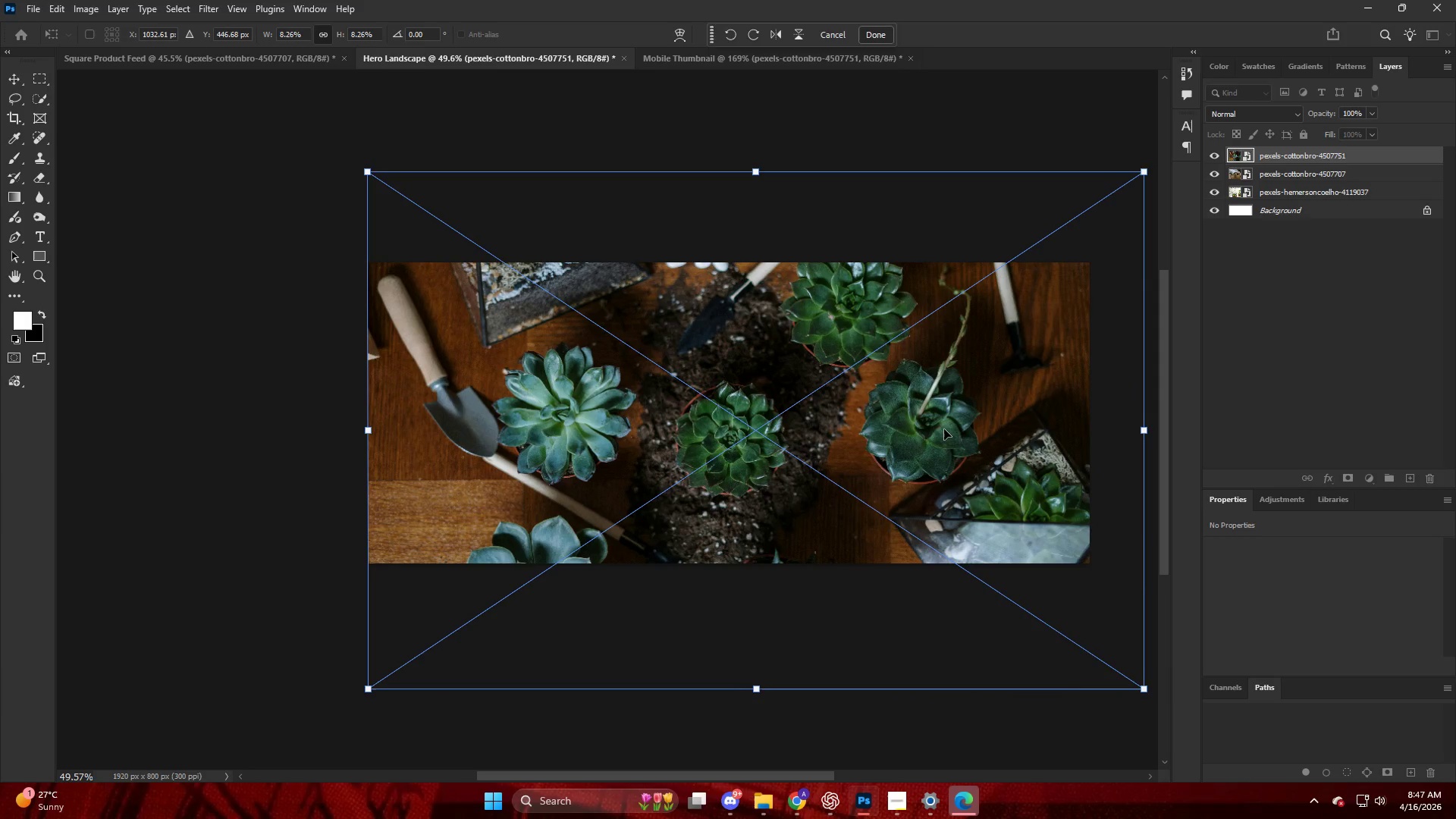 
left_click([943, 429])
 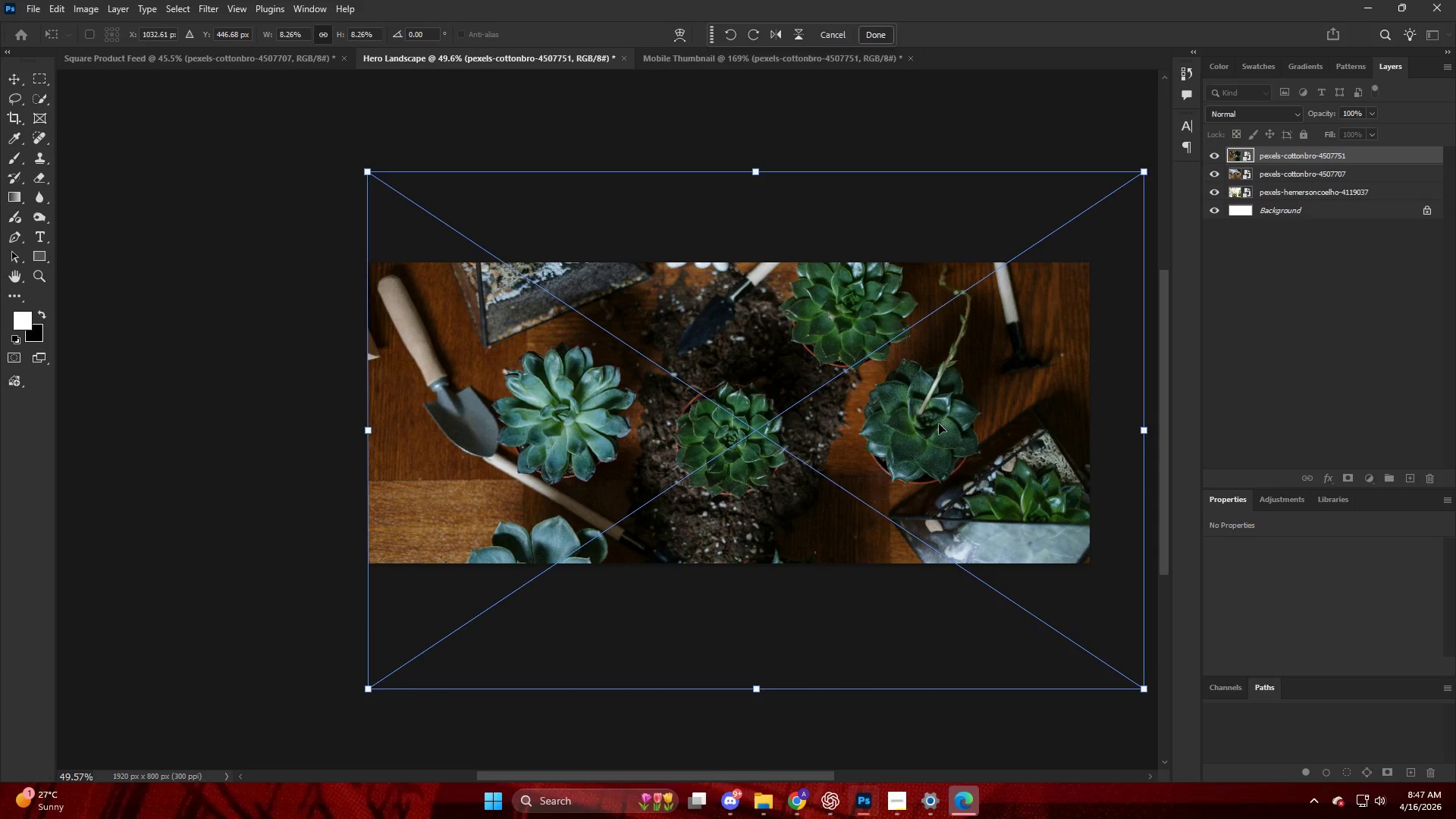 
key(NumpadEnter)
 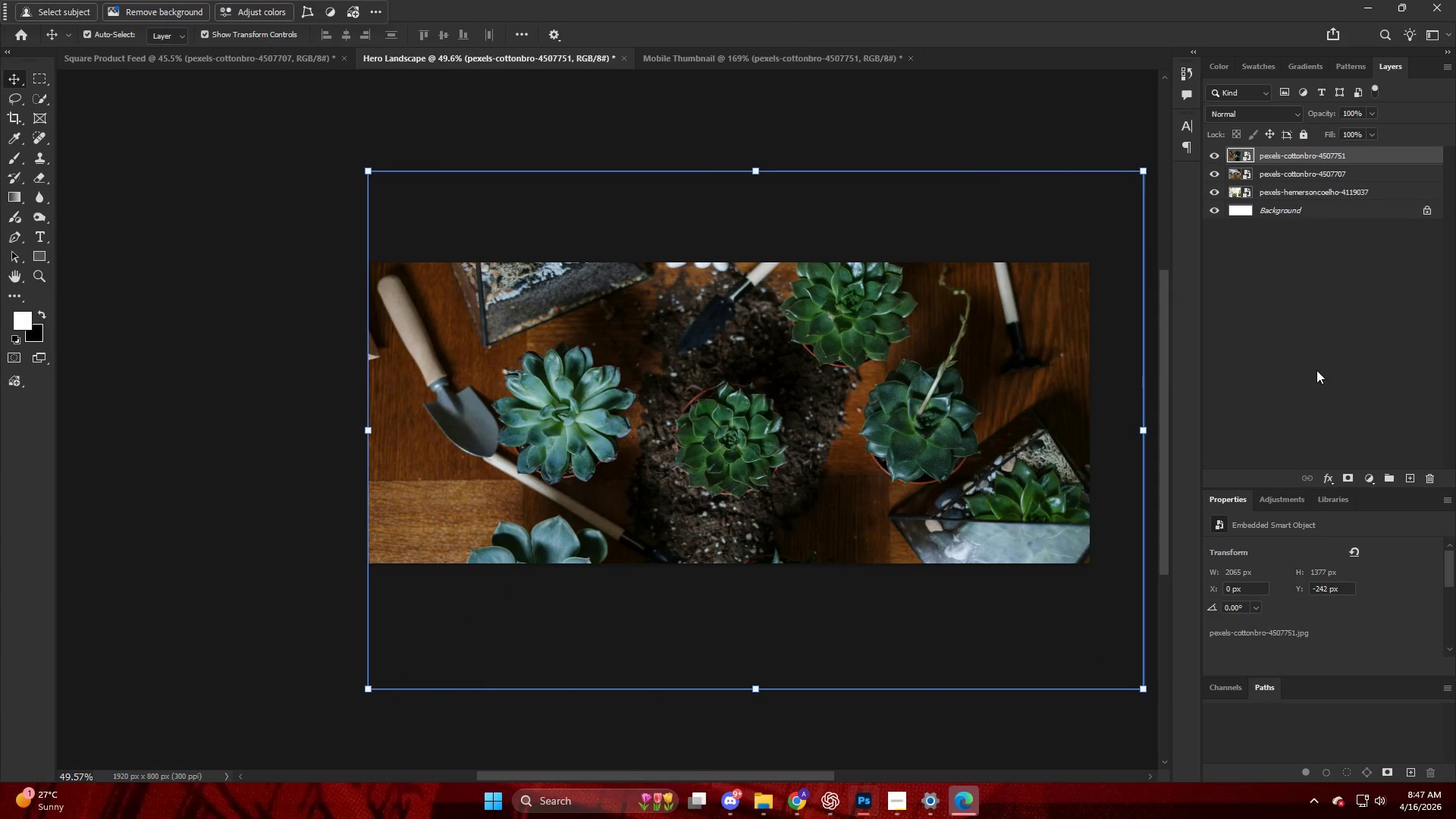 
left_click([1357, 366])
 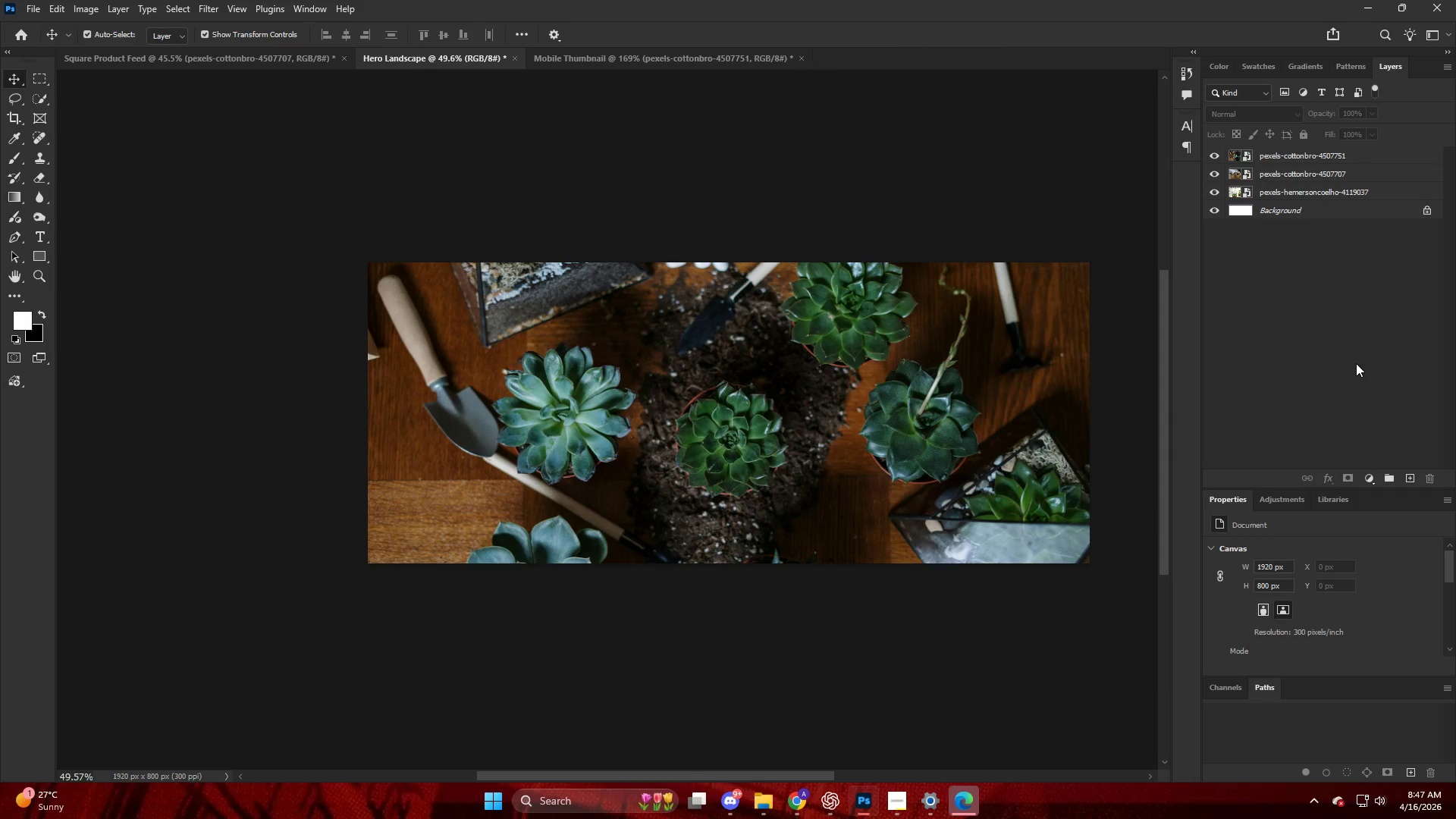 
key(Alt+Control+Shift+W)
 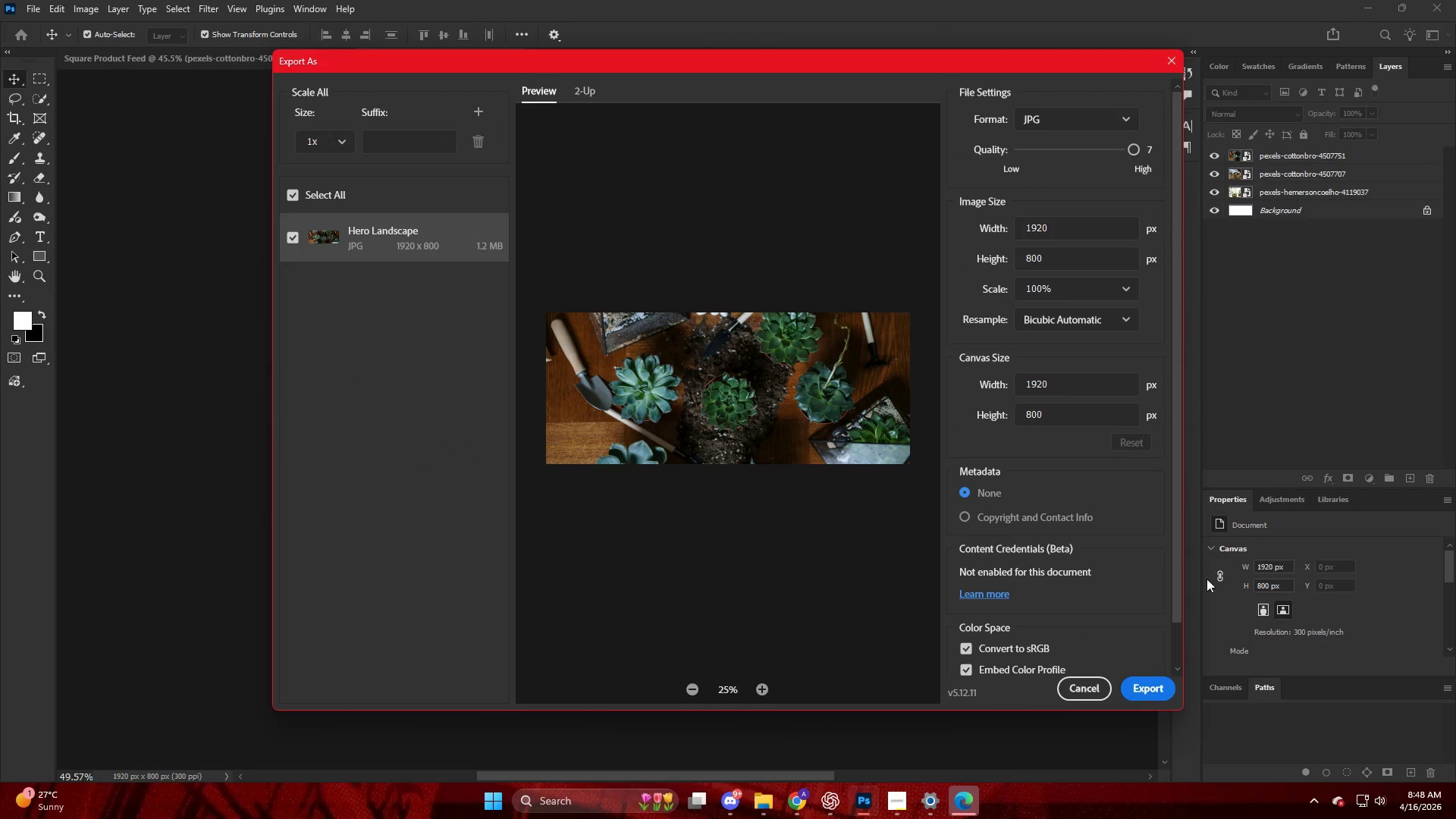 
left_click([1146, 693])
 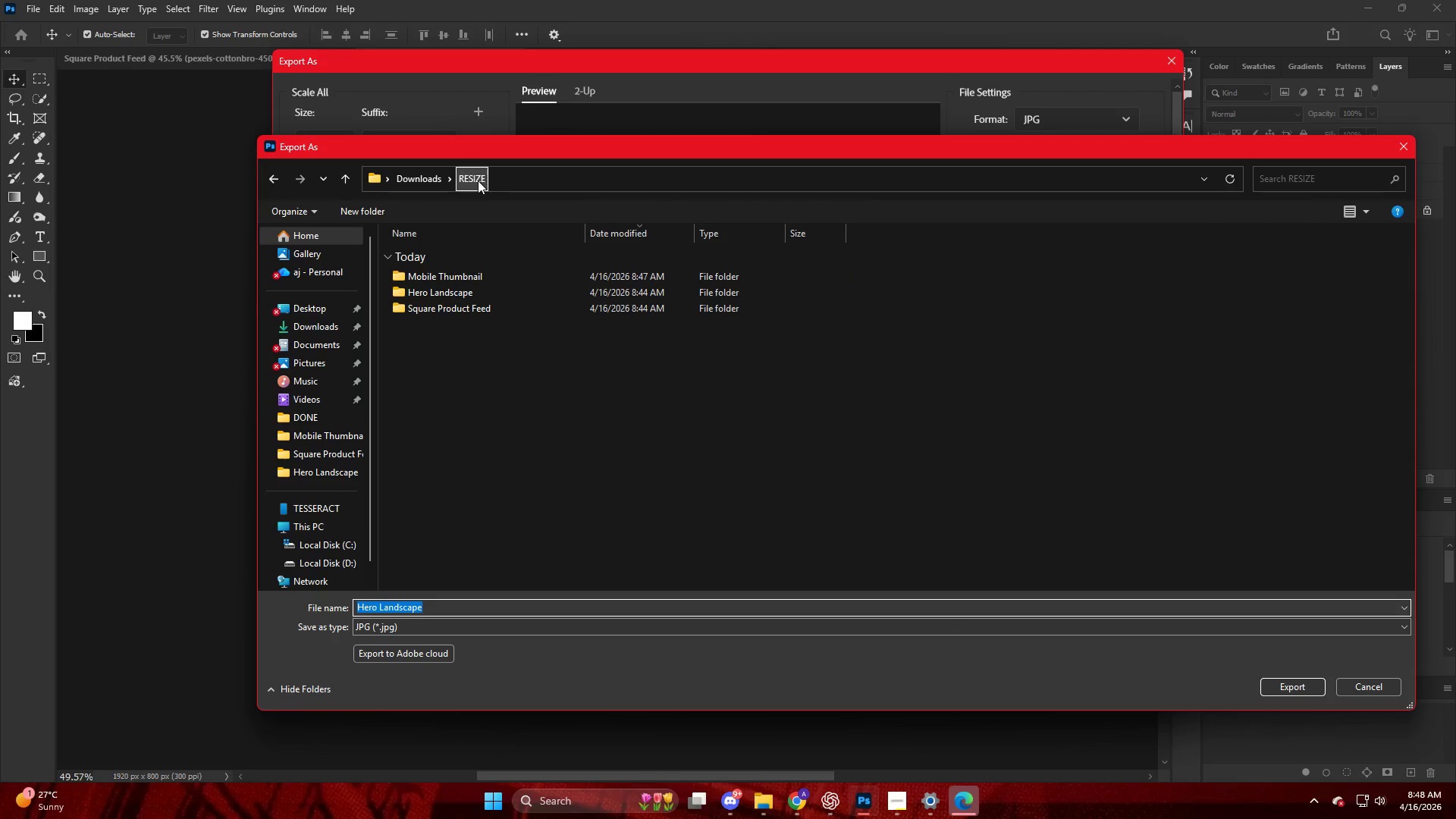 
double_click([465, 294])
 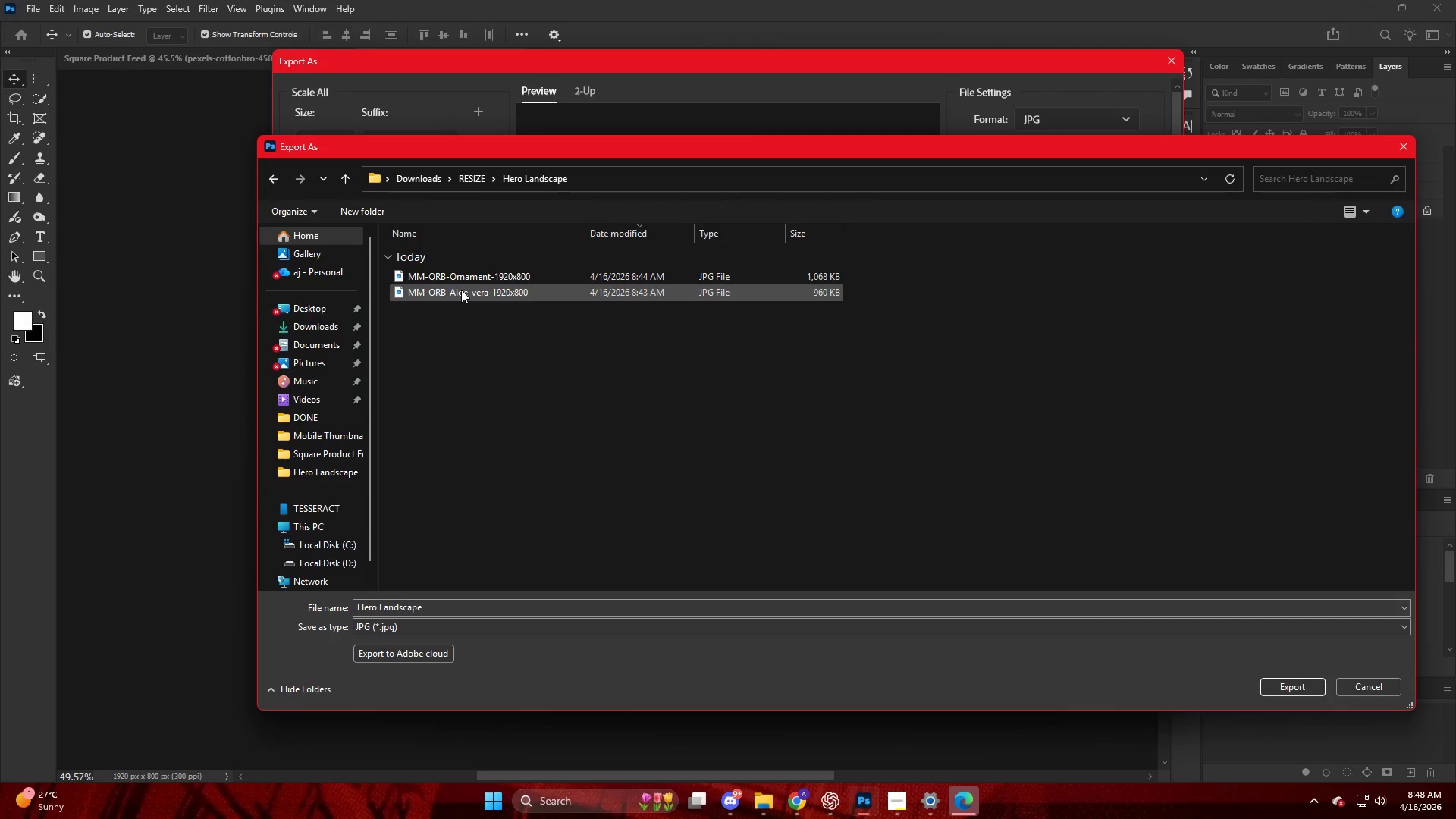 
left_click([464, 294])
 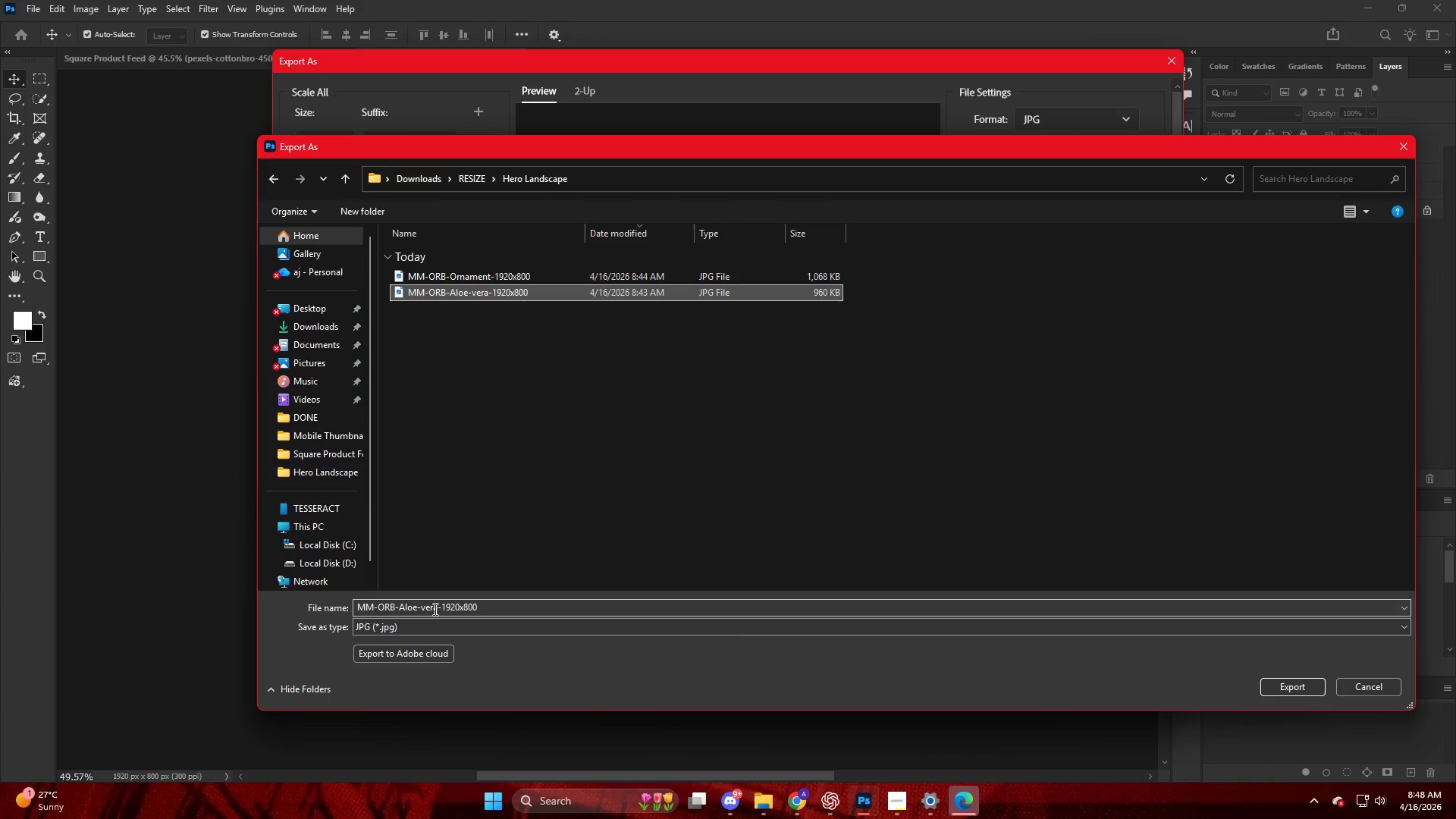 
left_click([434, 609])
 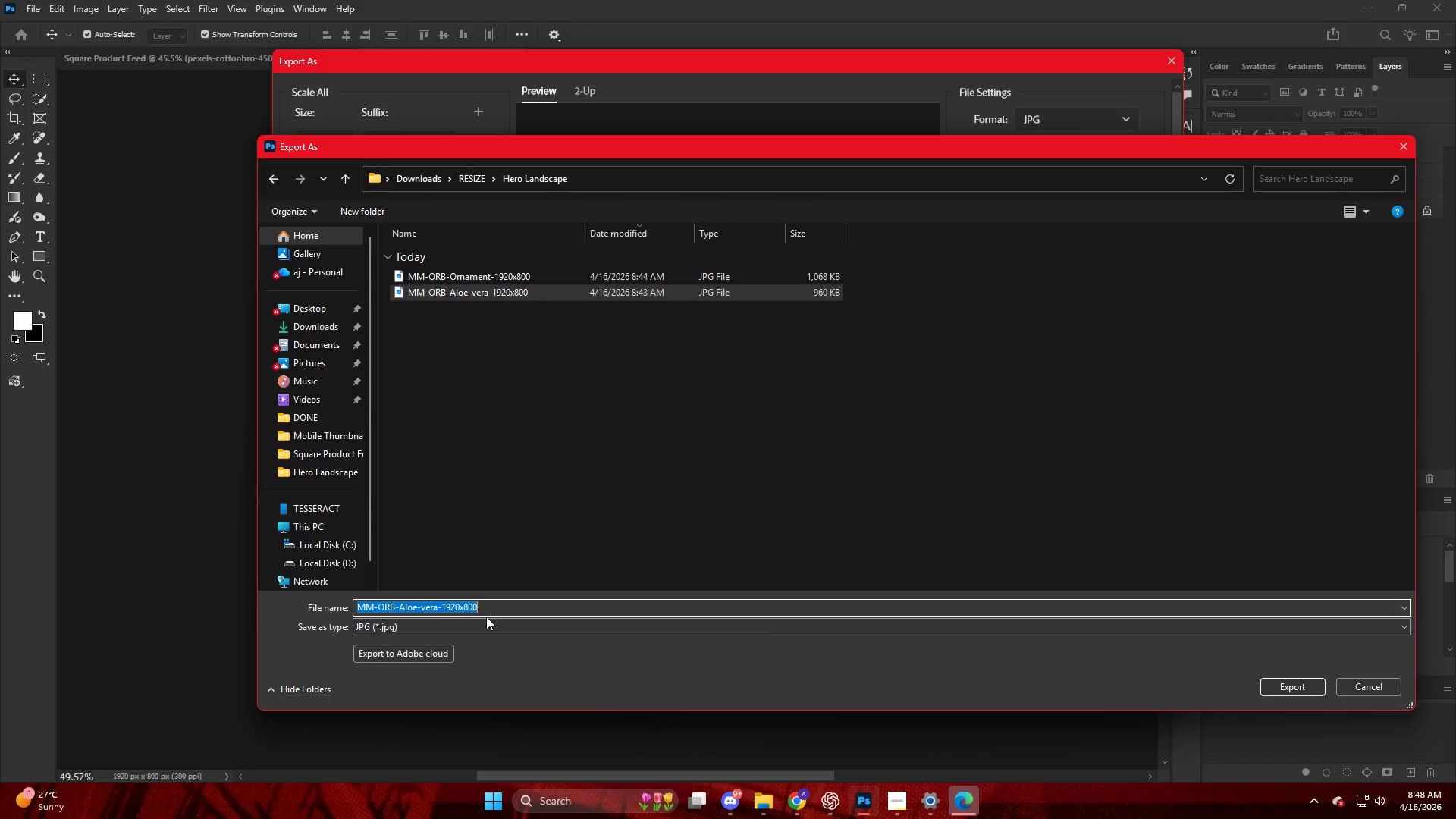 
key(ArrowLeft)
 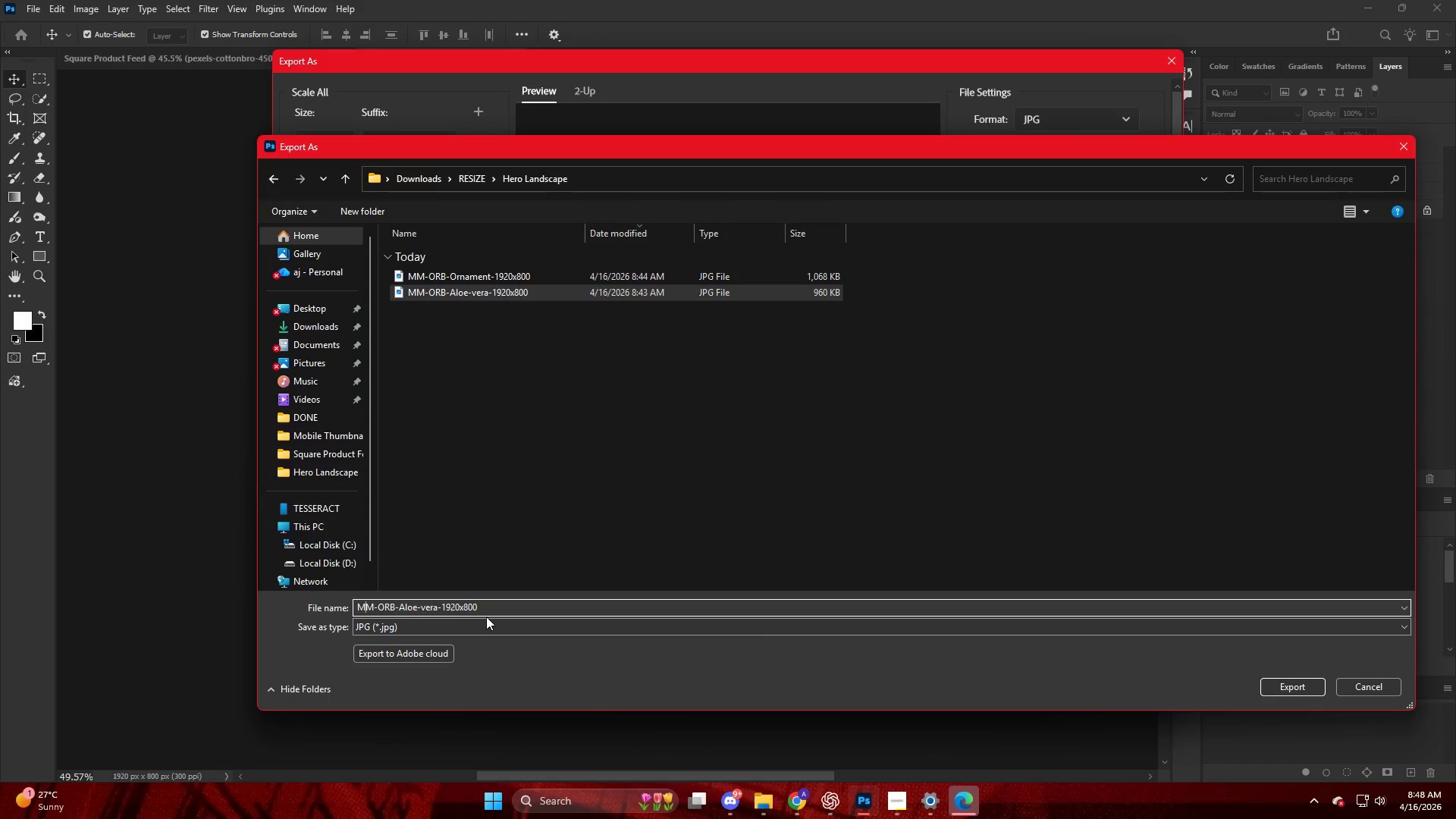 
hold_key(key=ArrowRight, duration=0.98)
 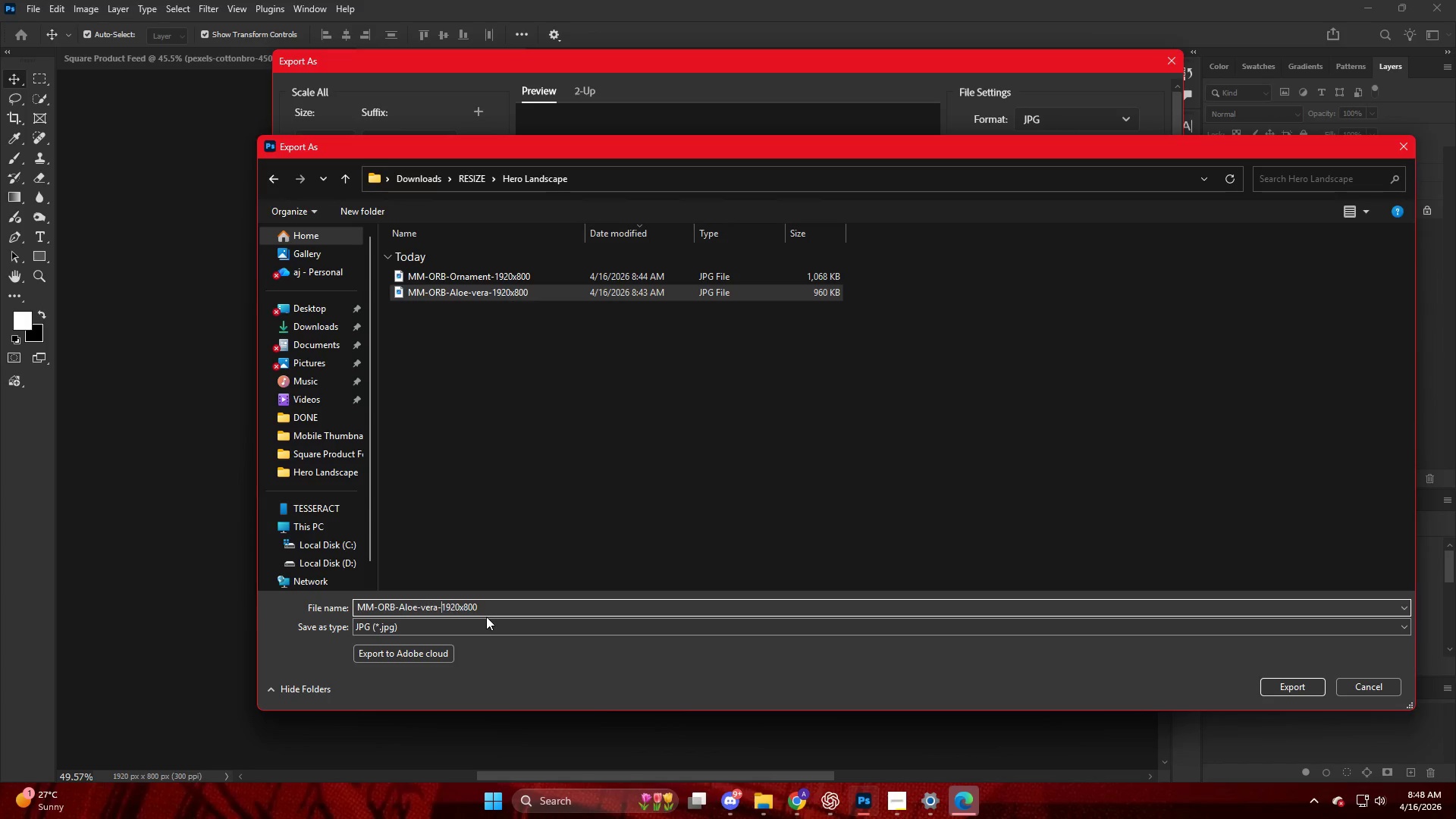 
key(ArrowRight)
 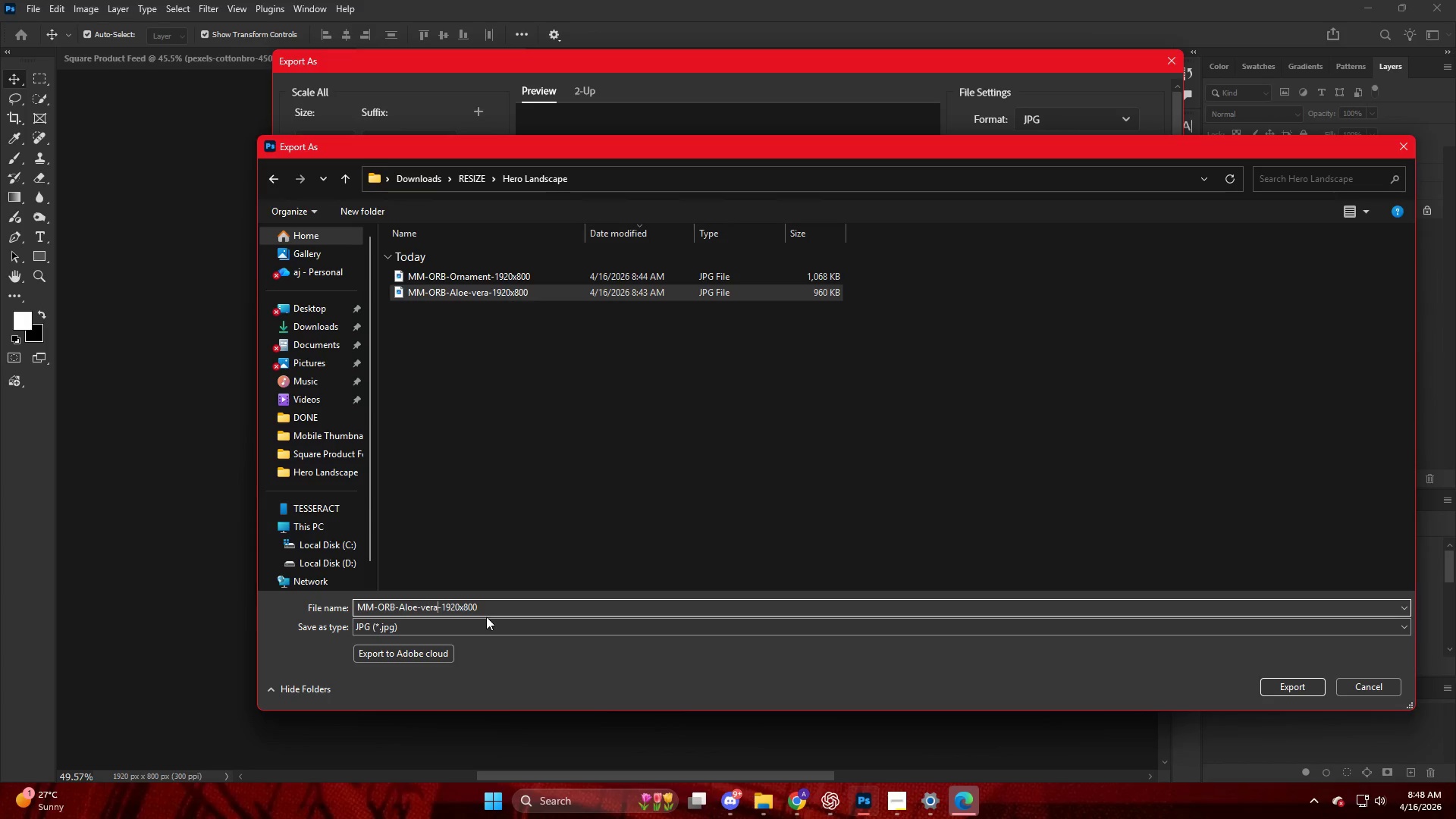 
key(ArrowLeft)
 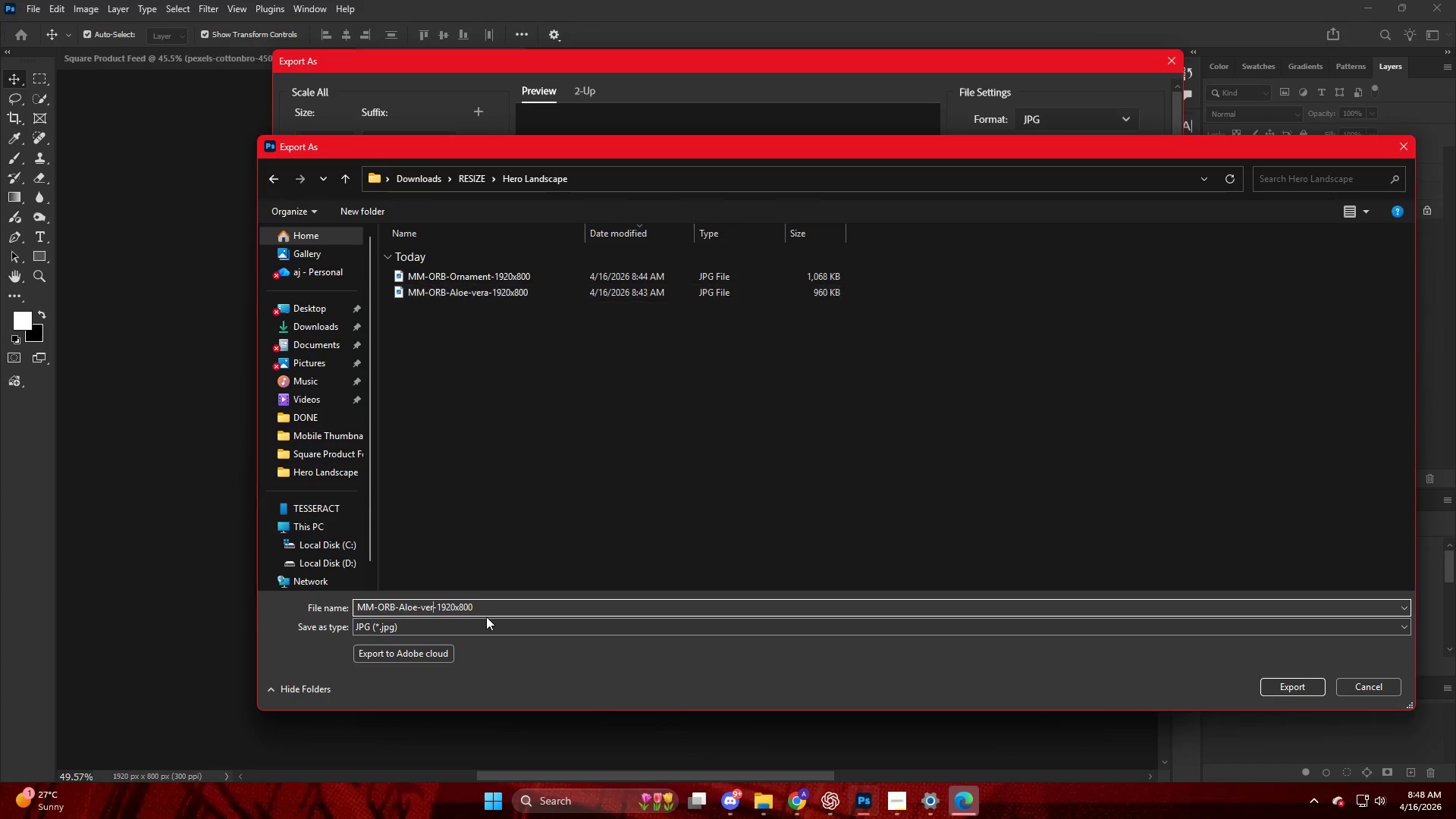 
key(Backspace)
 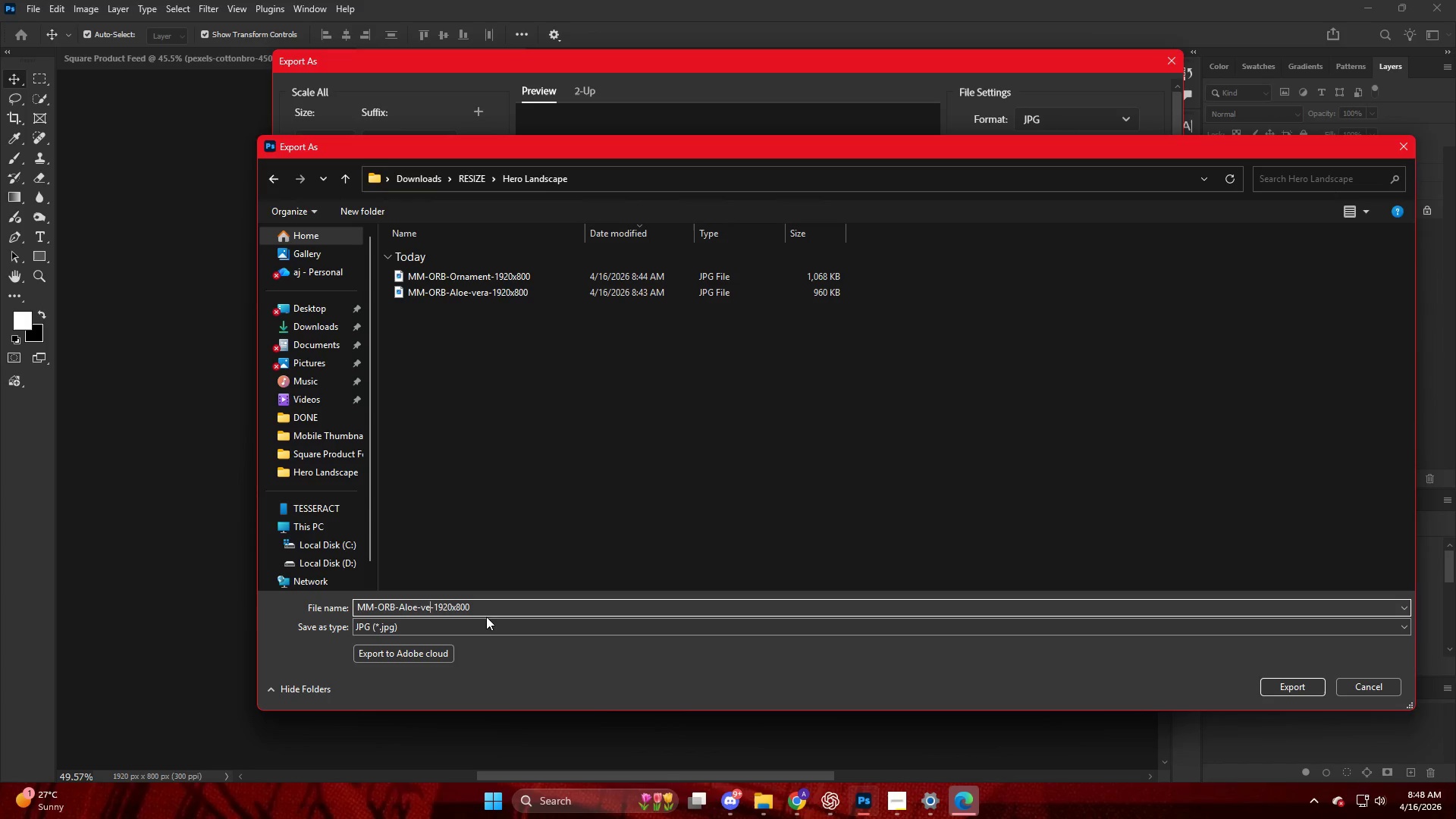 
hold_key(key=Backspace, duration=0.69)
 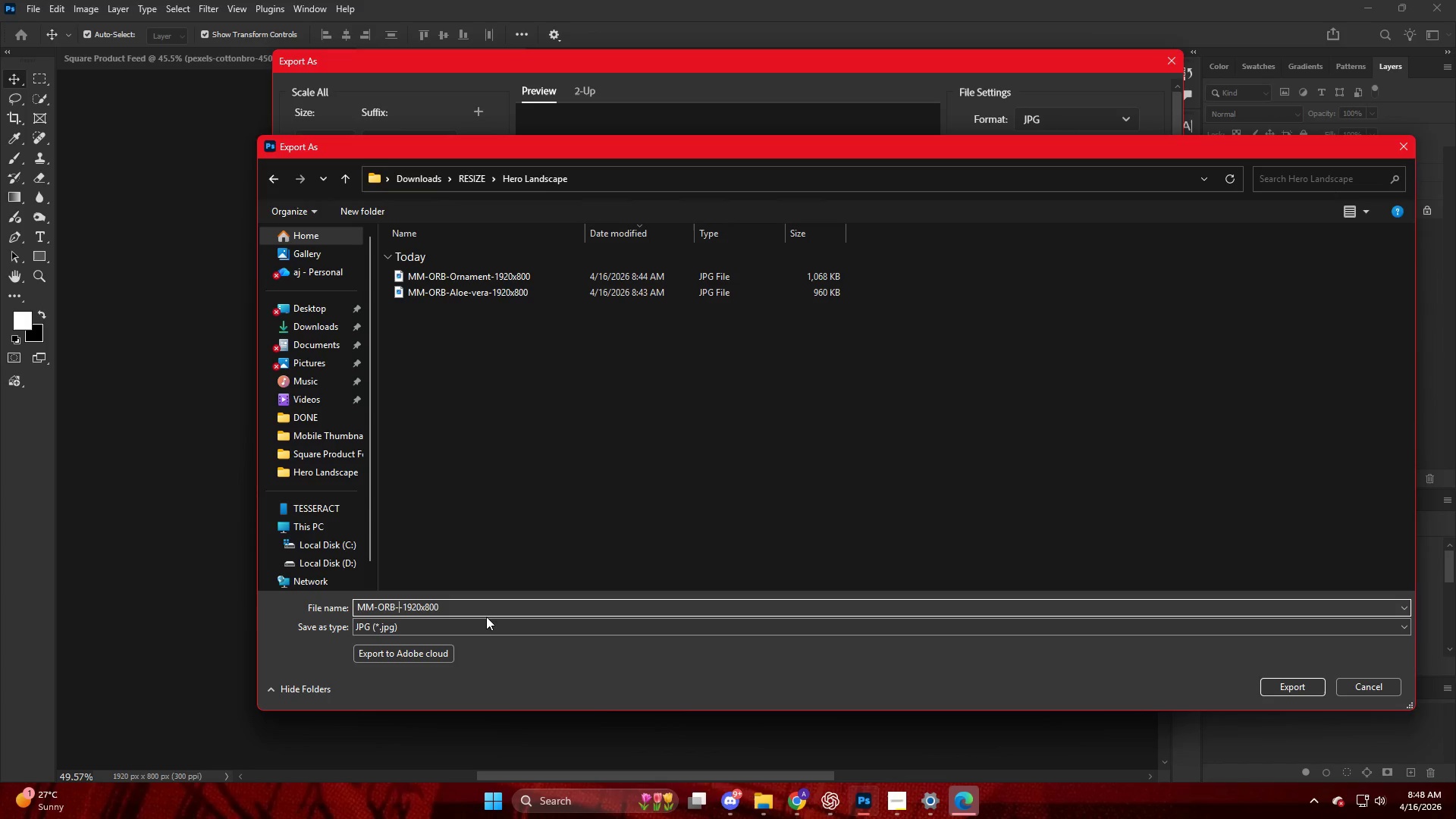 
key(Backspace)
 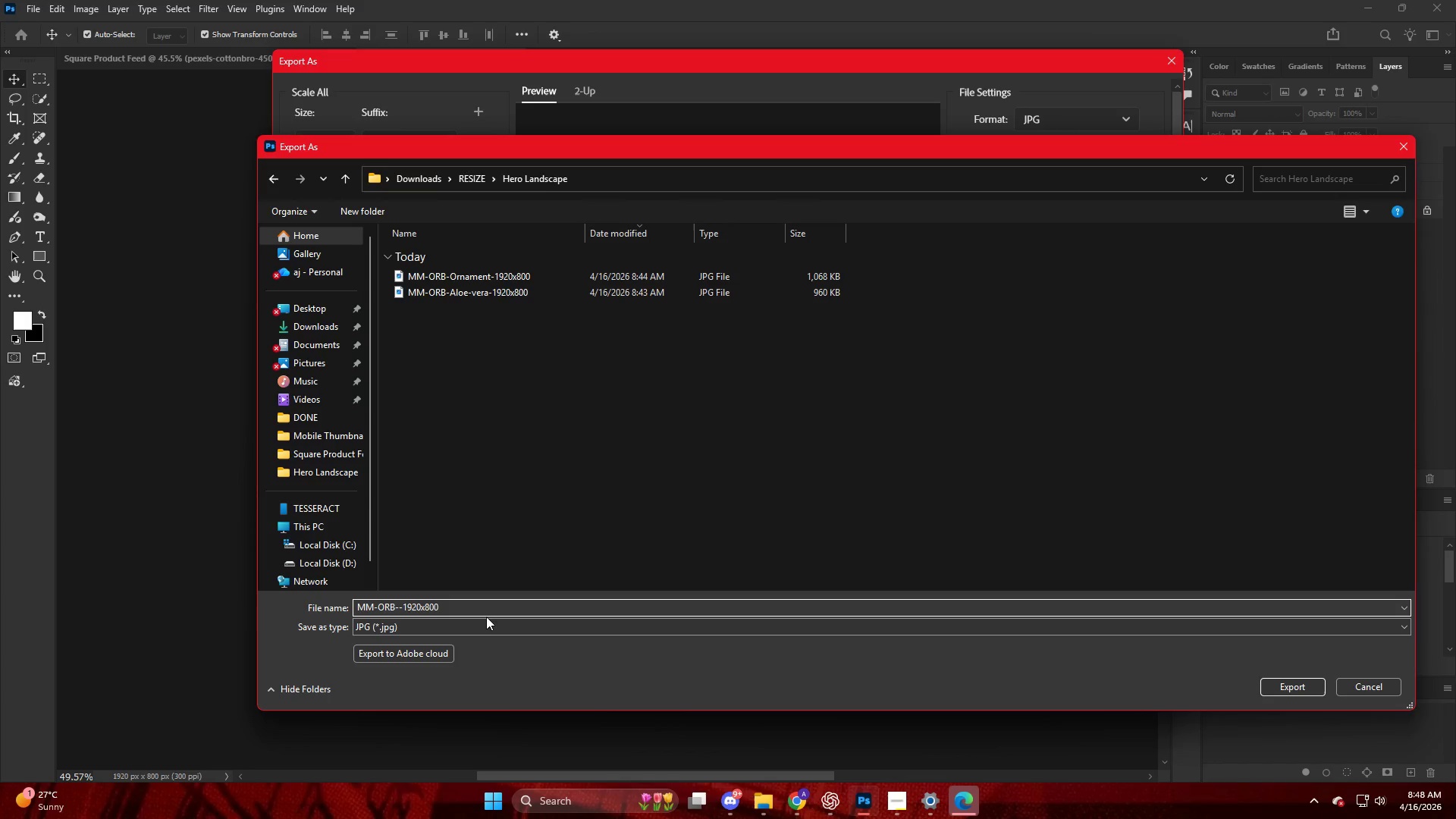 
key(Control+V)
 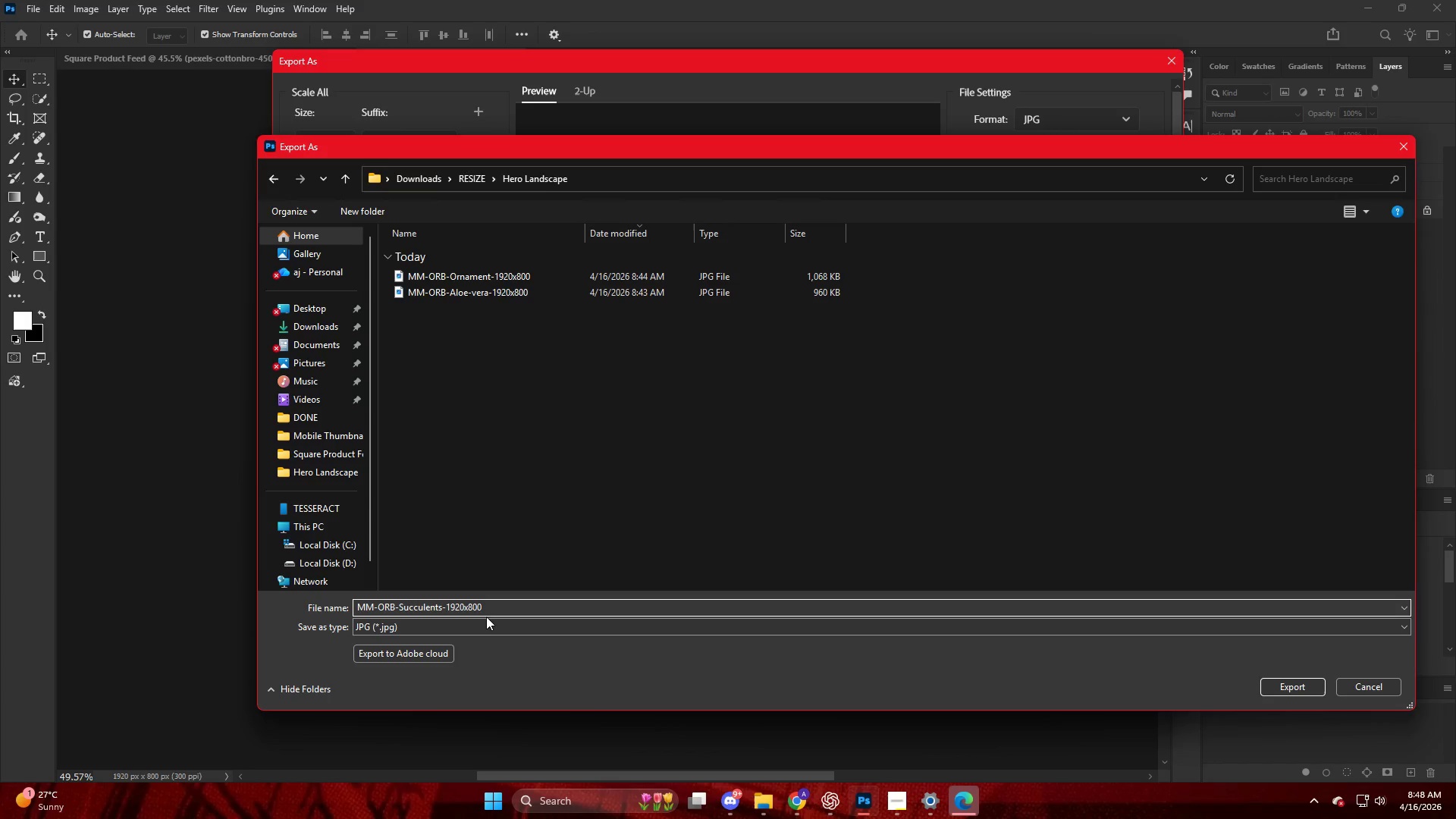 
key(Enter)
 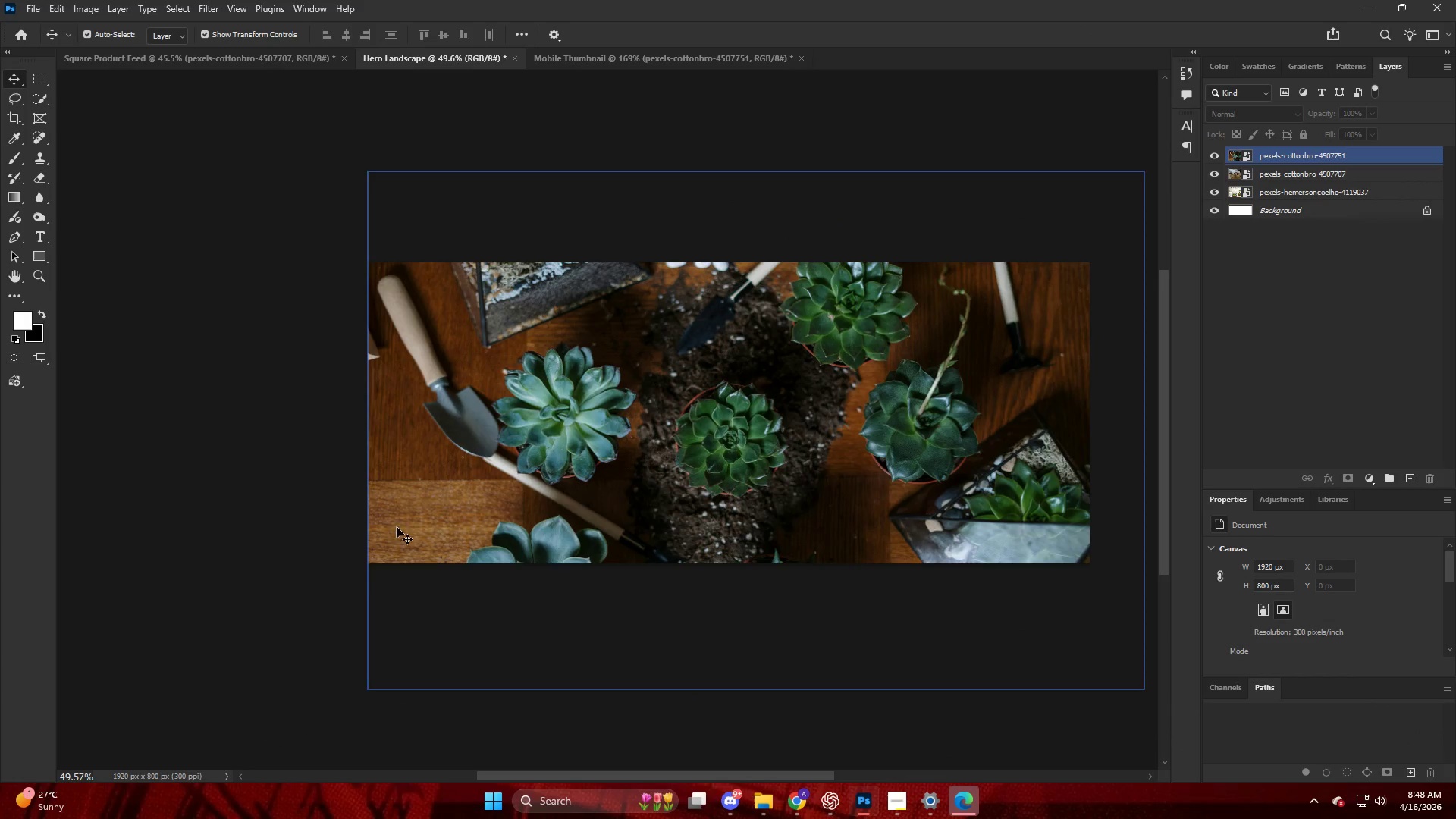 
left_click([177, 59])
 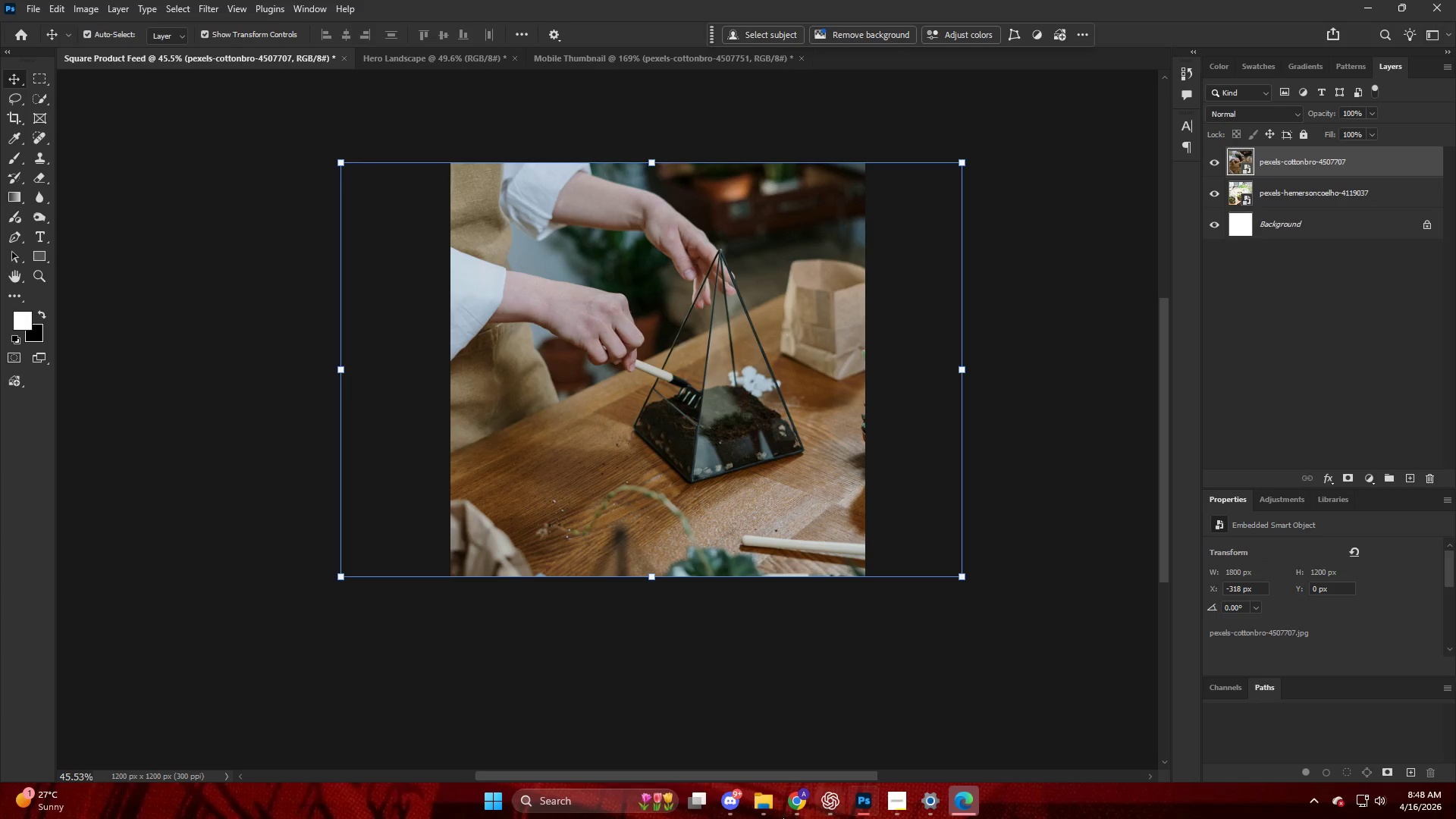 
left_click([771, 803])
 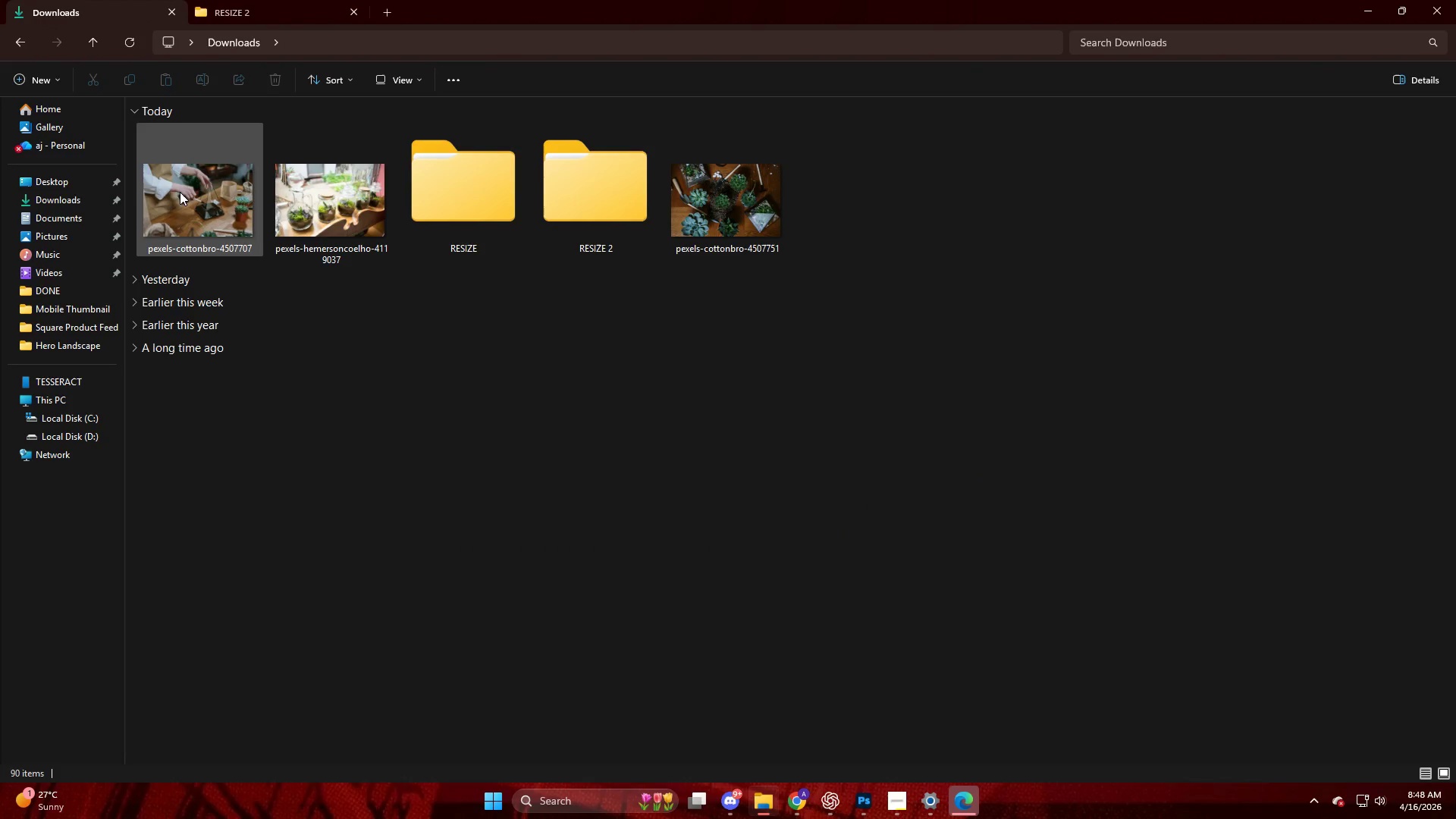 
left_click_drag(start_coordinate=[739, 204], to_coordinate=[670, 316])
 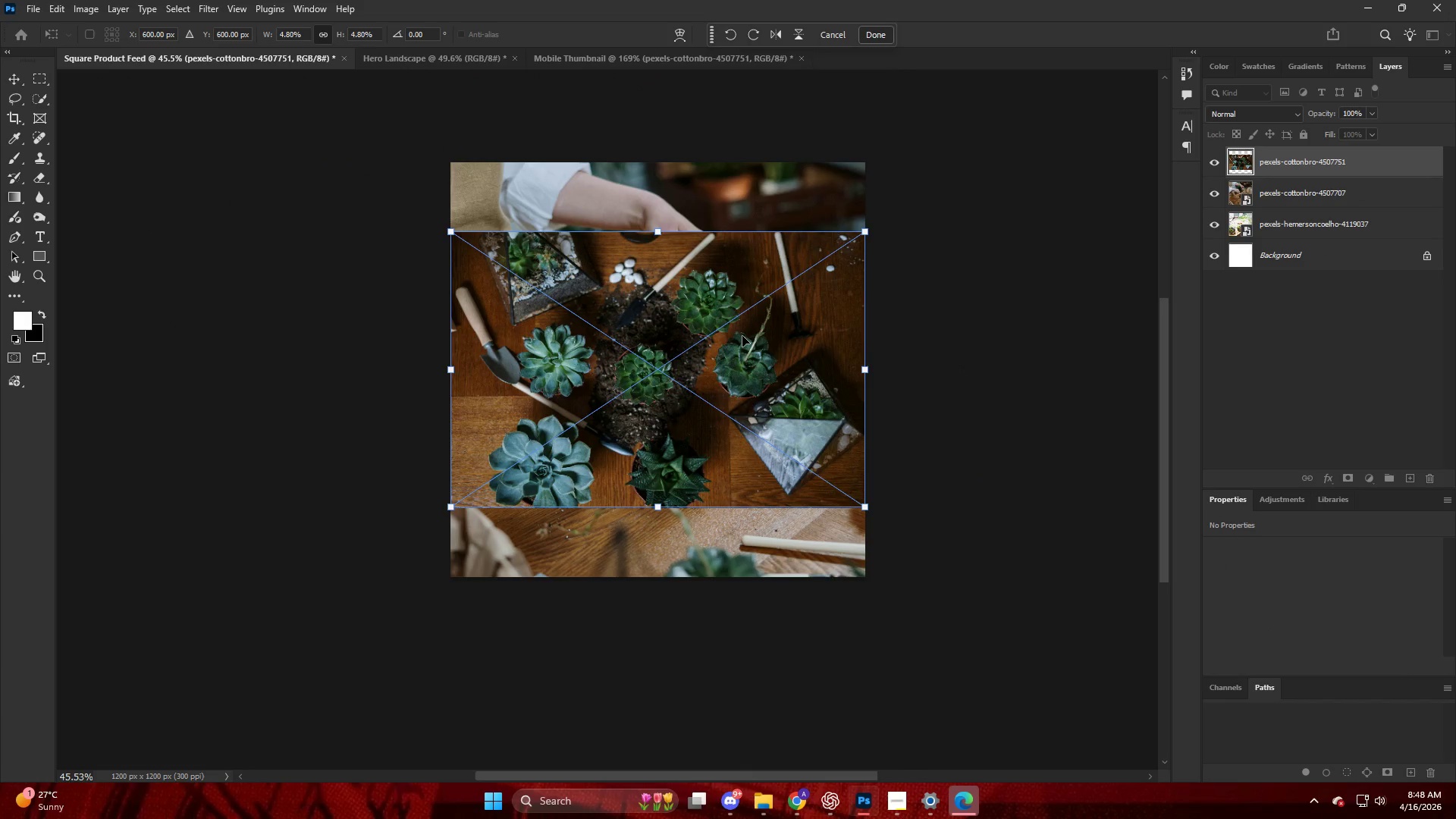 
hold_key(key=AltLeft, duration=1.92)
left_click_drag(start_coordinate=[664, 227], to_coordinate=[688, 158])
 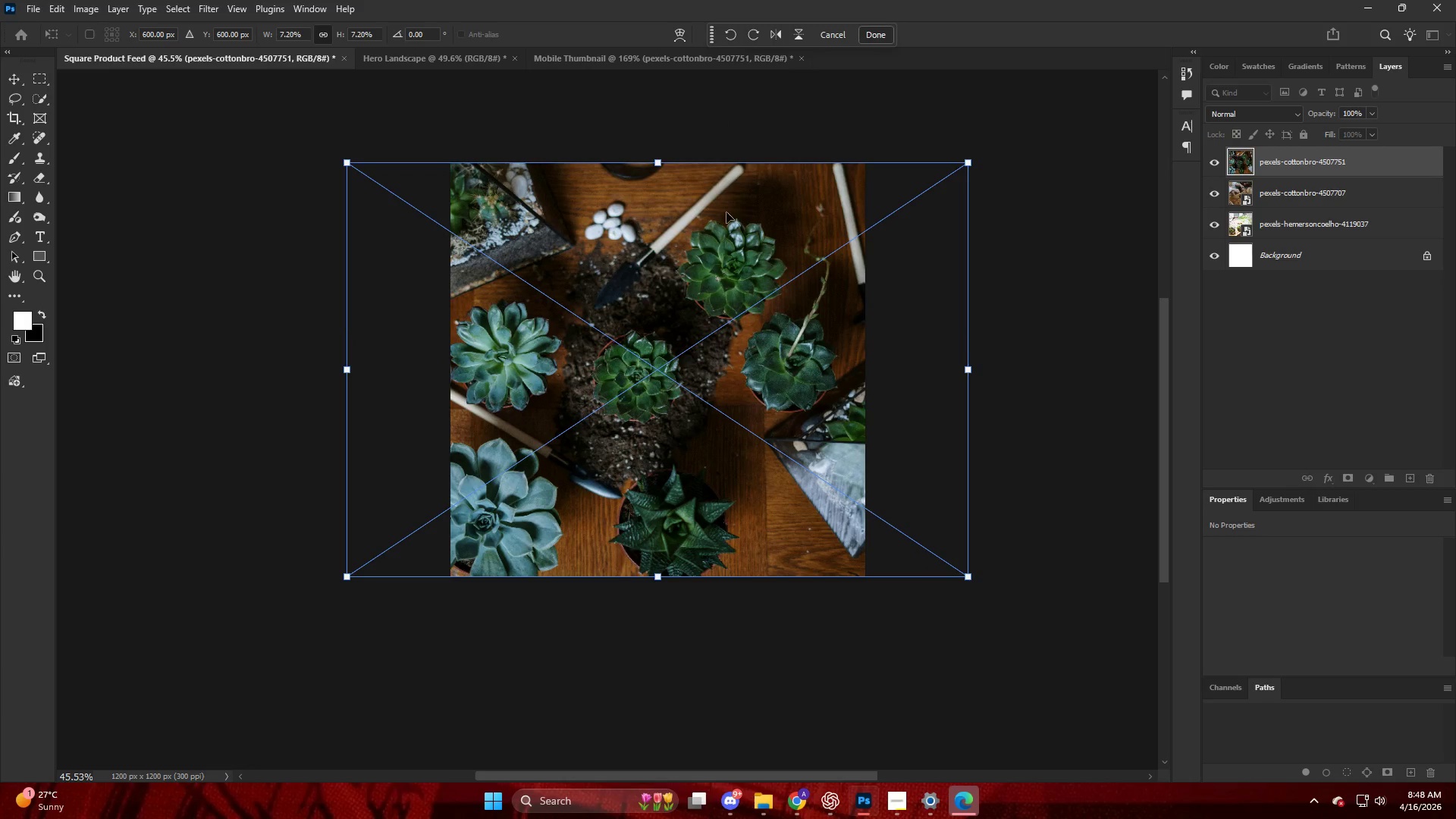 
left_click_drag(start_coordinate=[739, 215], to_coordinate=[781, 217])
 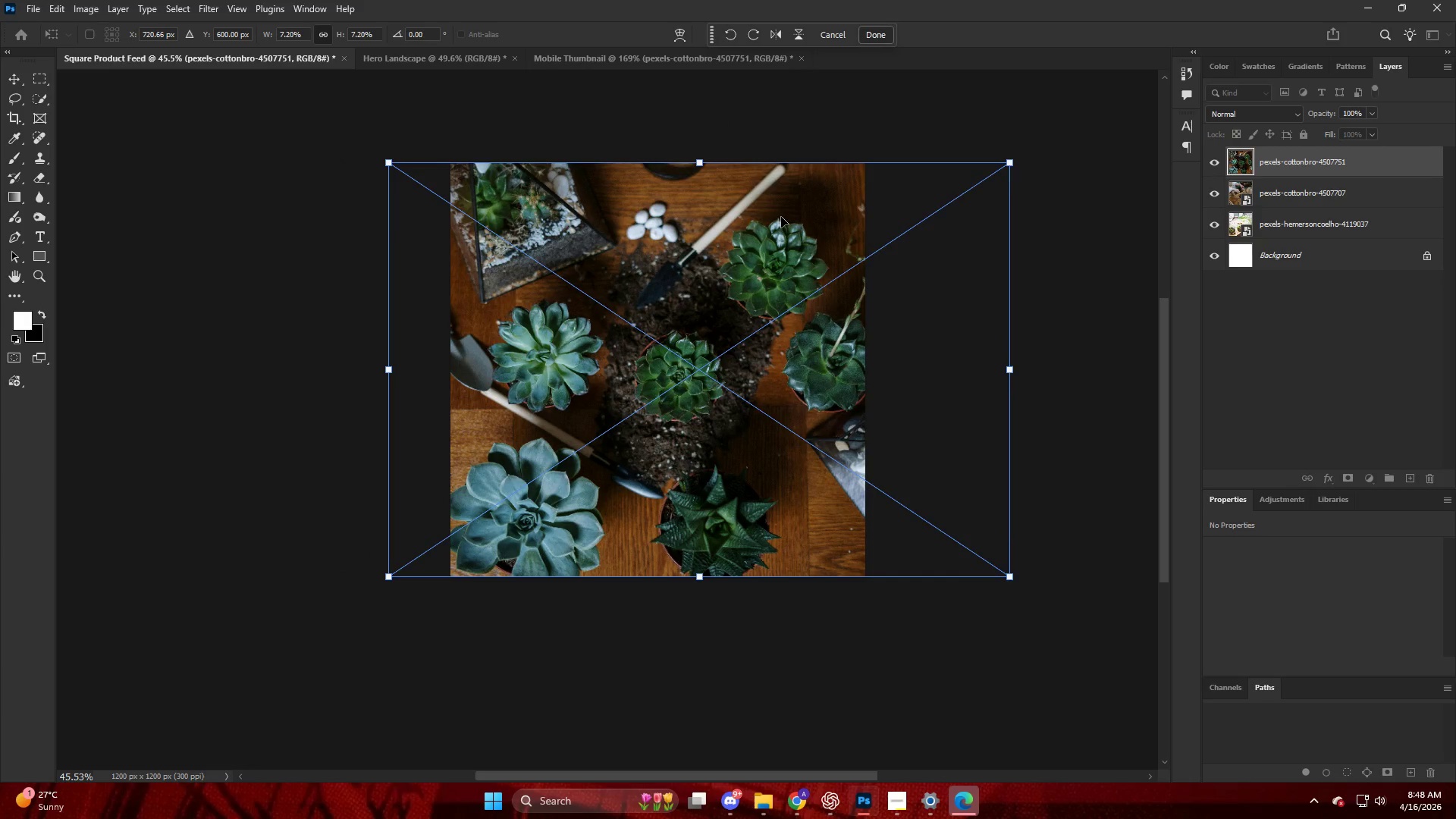 
key(NumpadEnter)
 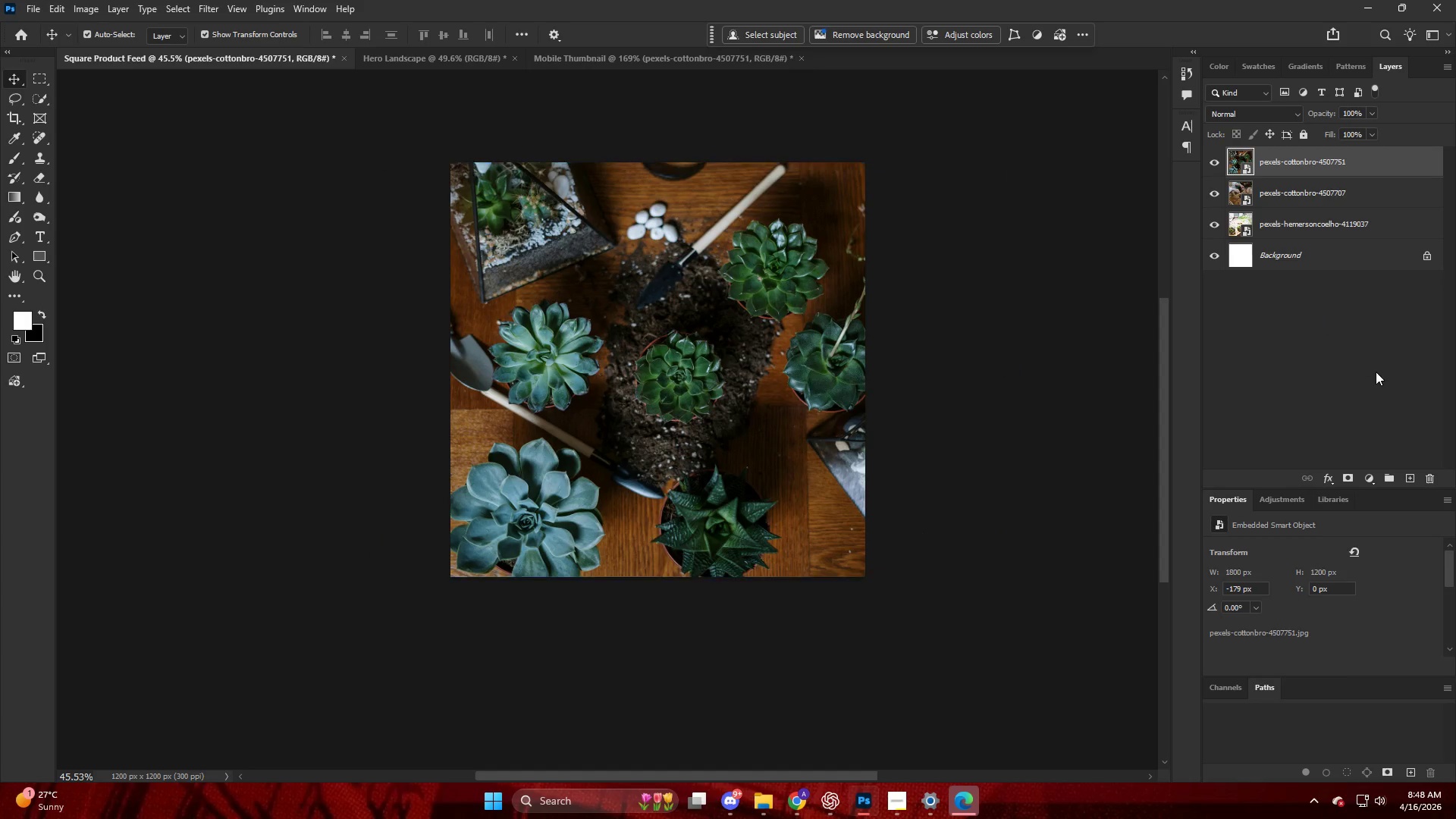 
hold_key(key=AltLeft, duration=0.34)
scroll: coordinate [882, 406], scroll_direction: up, amount: 4.0
 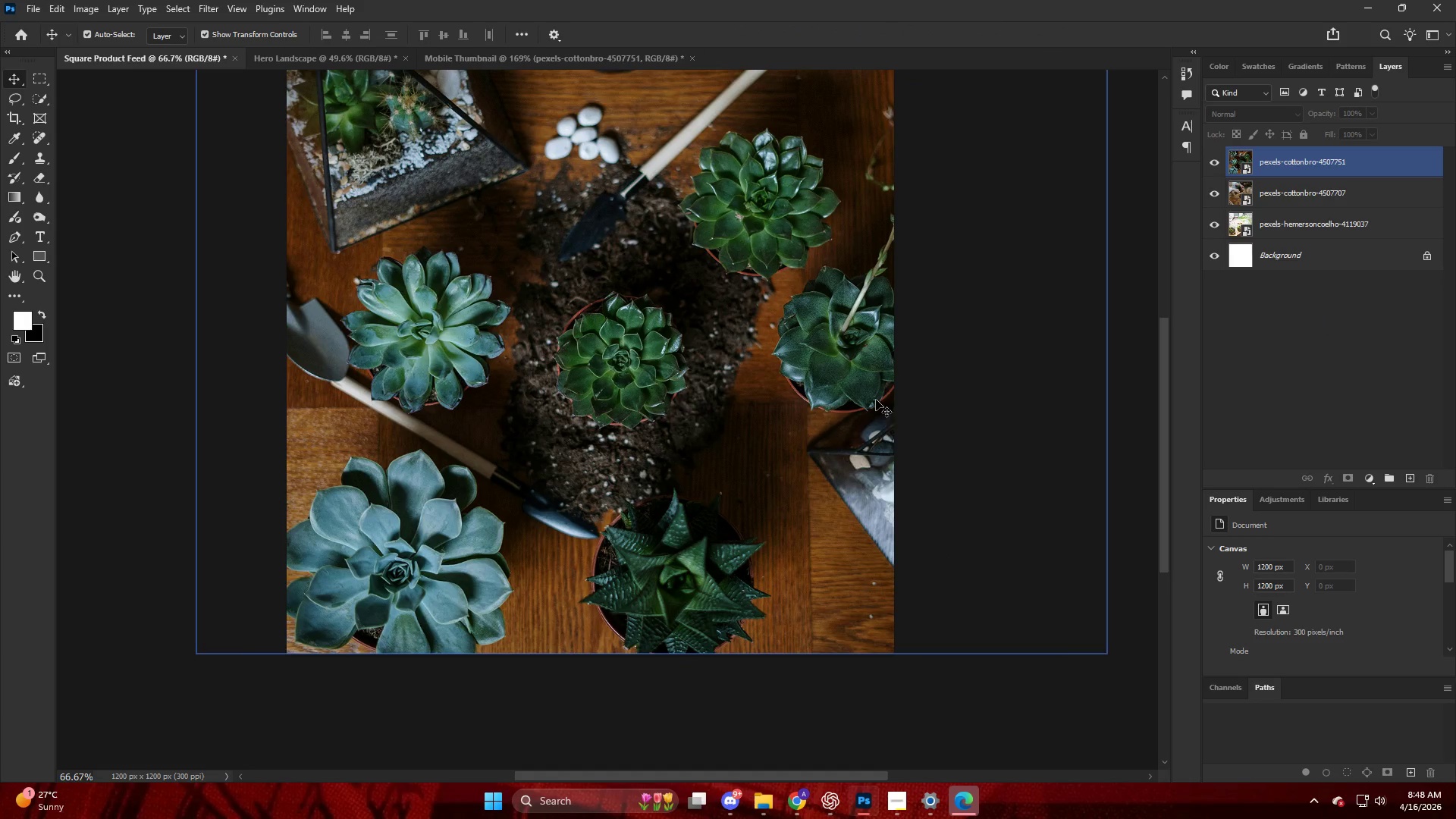 
key(Alt+Control+Shift+W)
 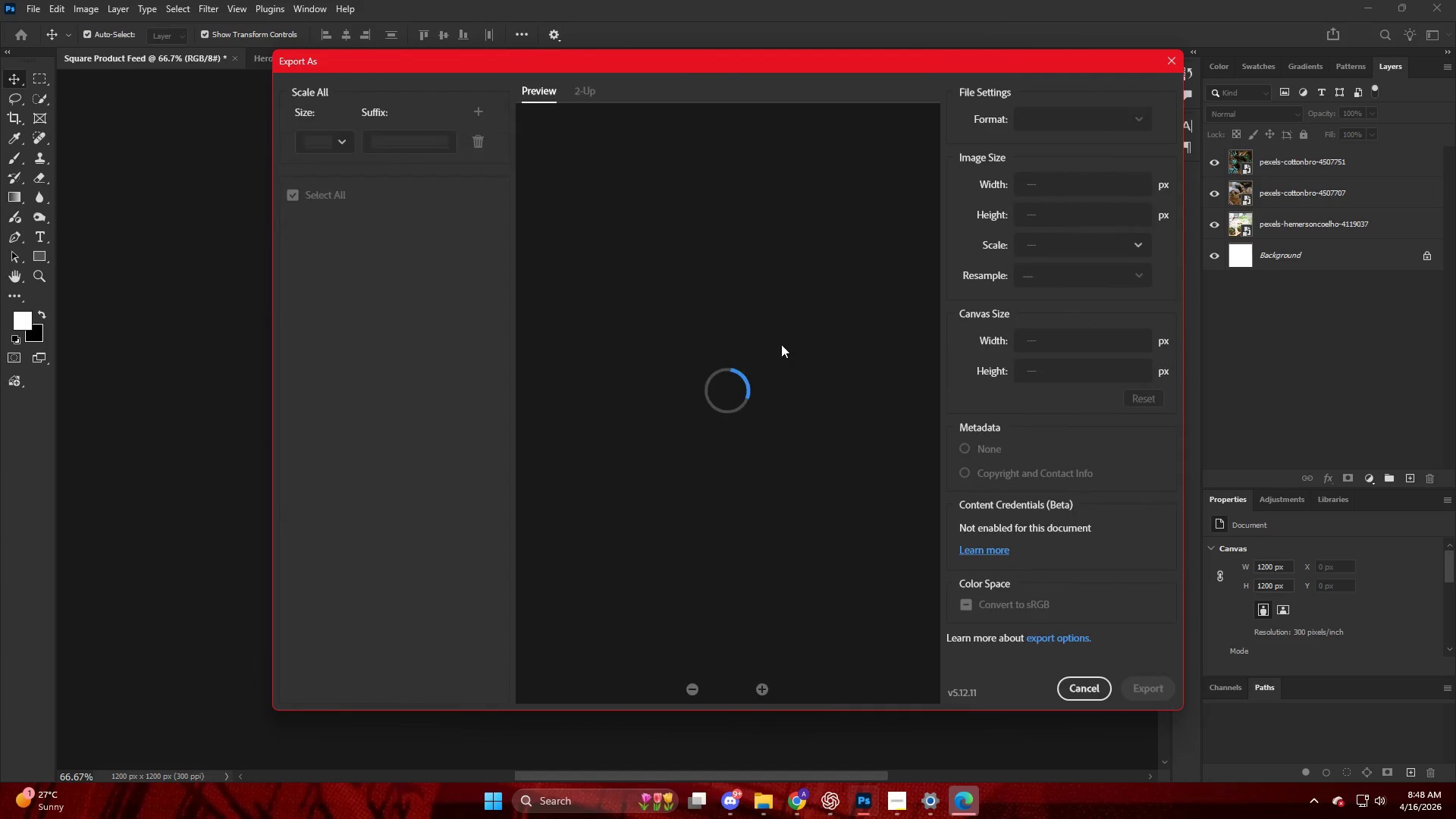 
key(Escape)
 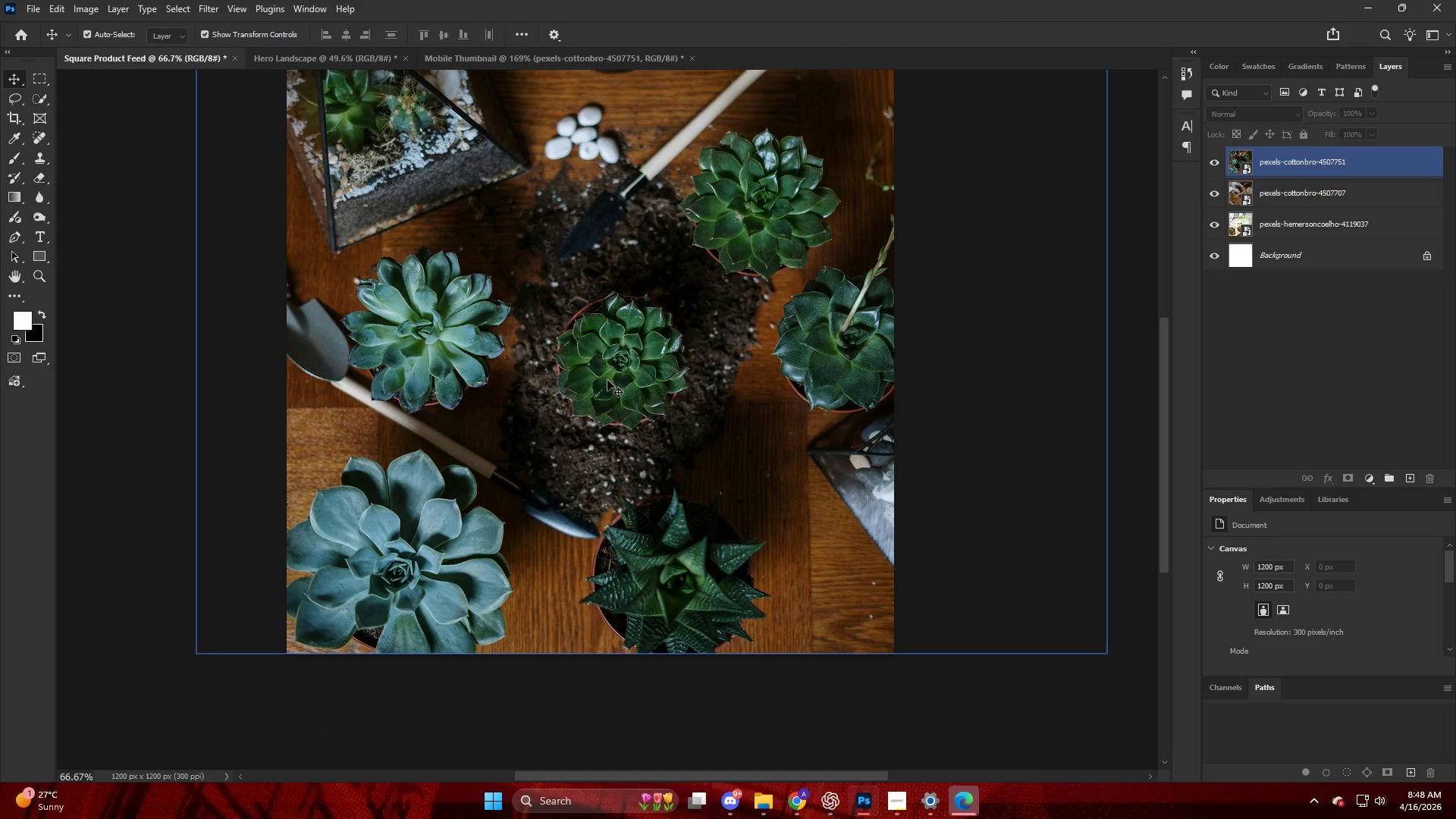 
key(V)
 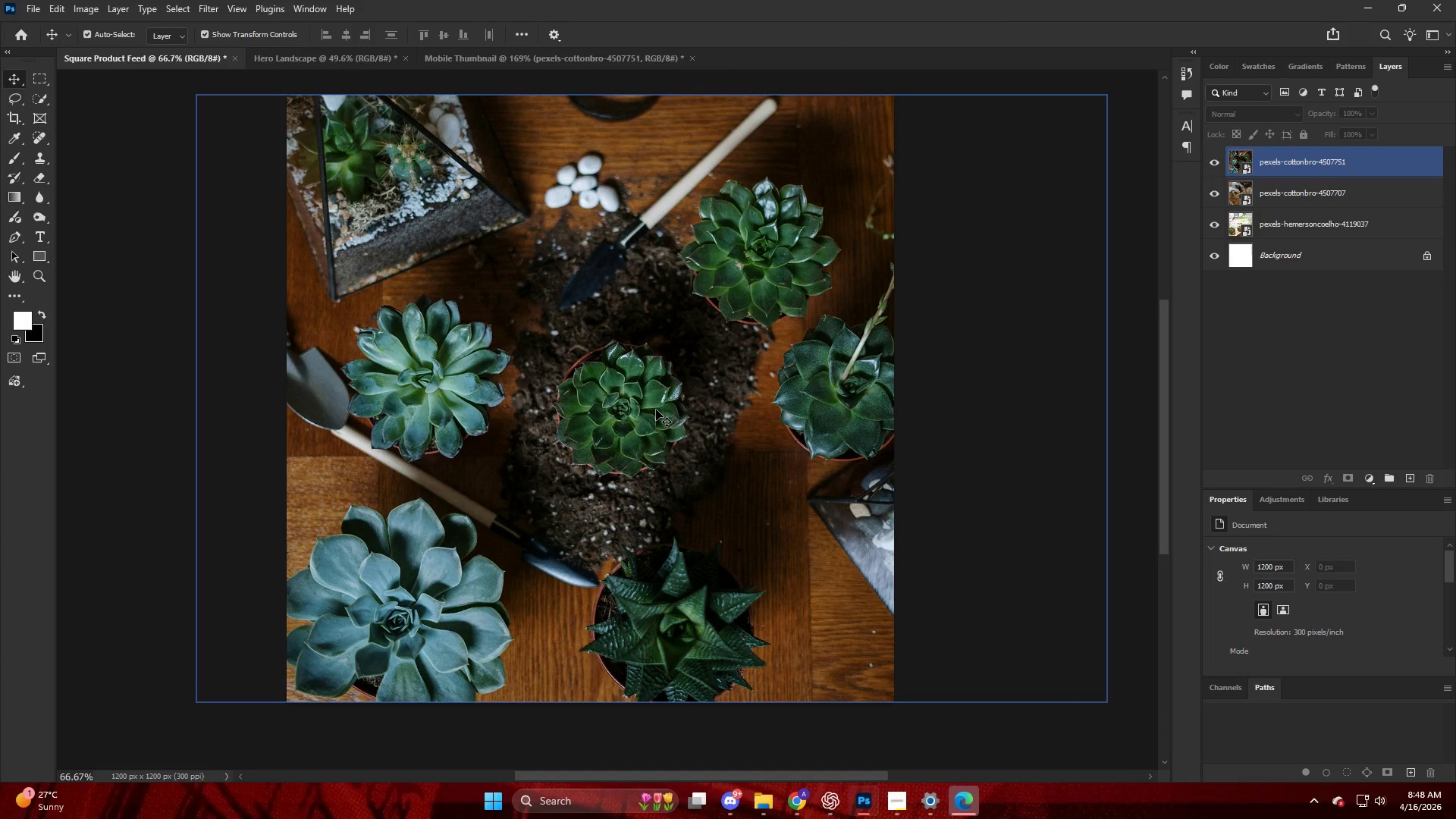 
left_click_drag(start_coordinate=[656, 410], to_coordinate=[649, 410])
 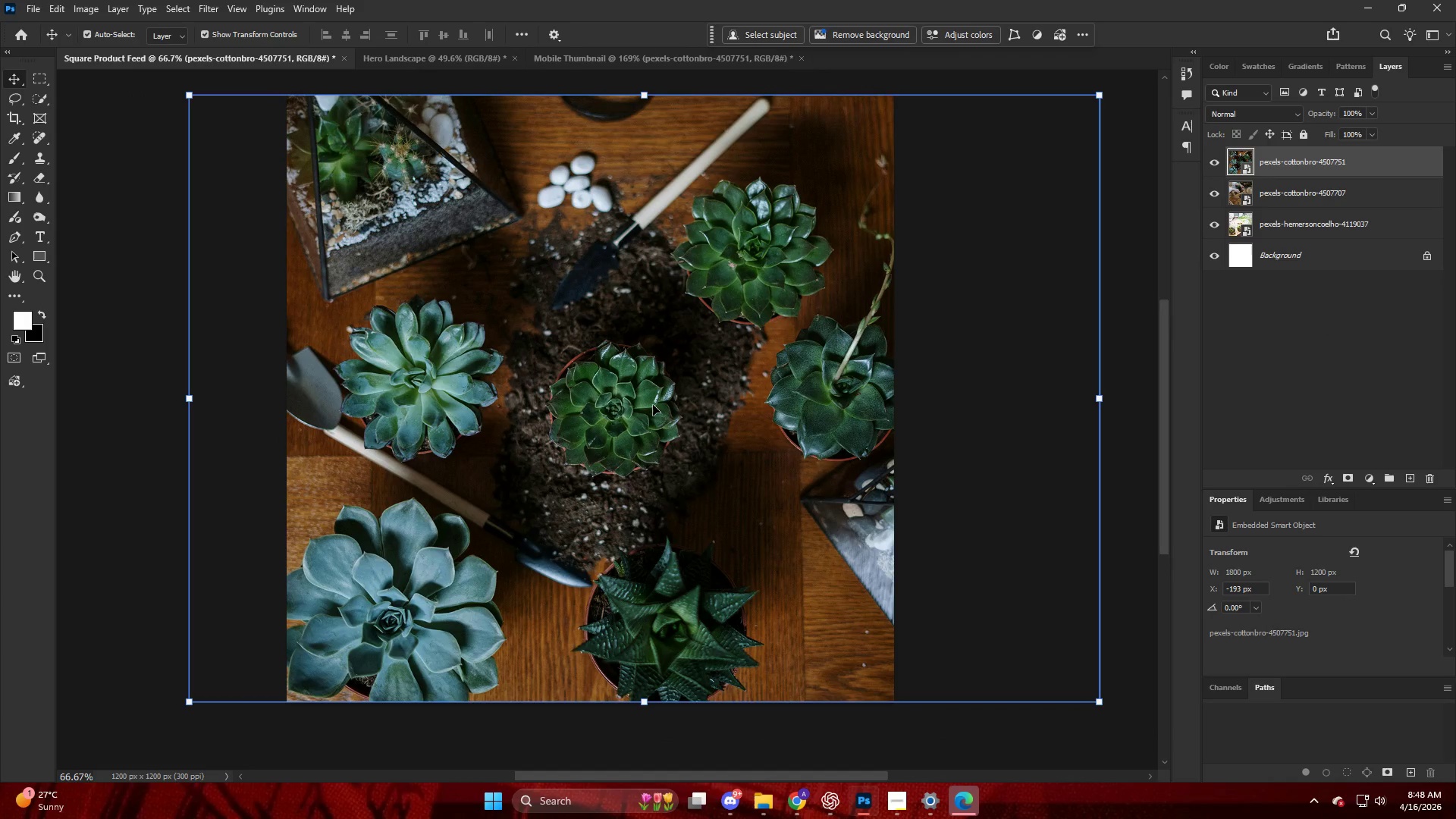 
scroll: coordinate [631, 391], scroll_direction: up, amount: 4.0
 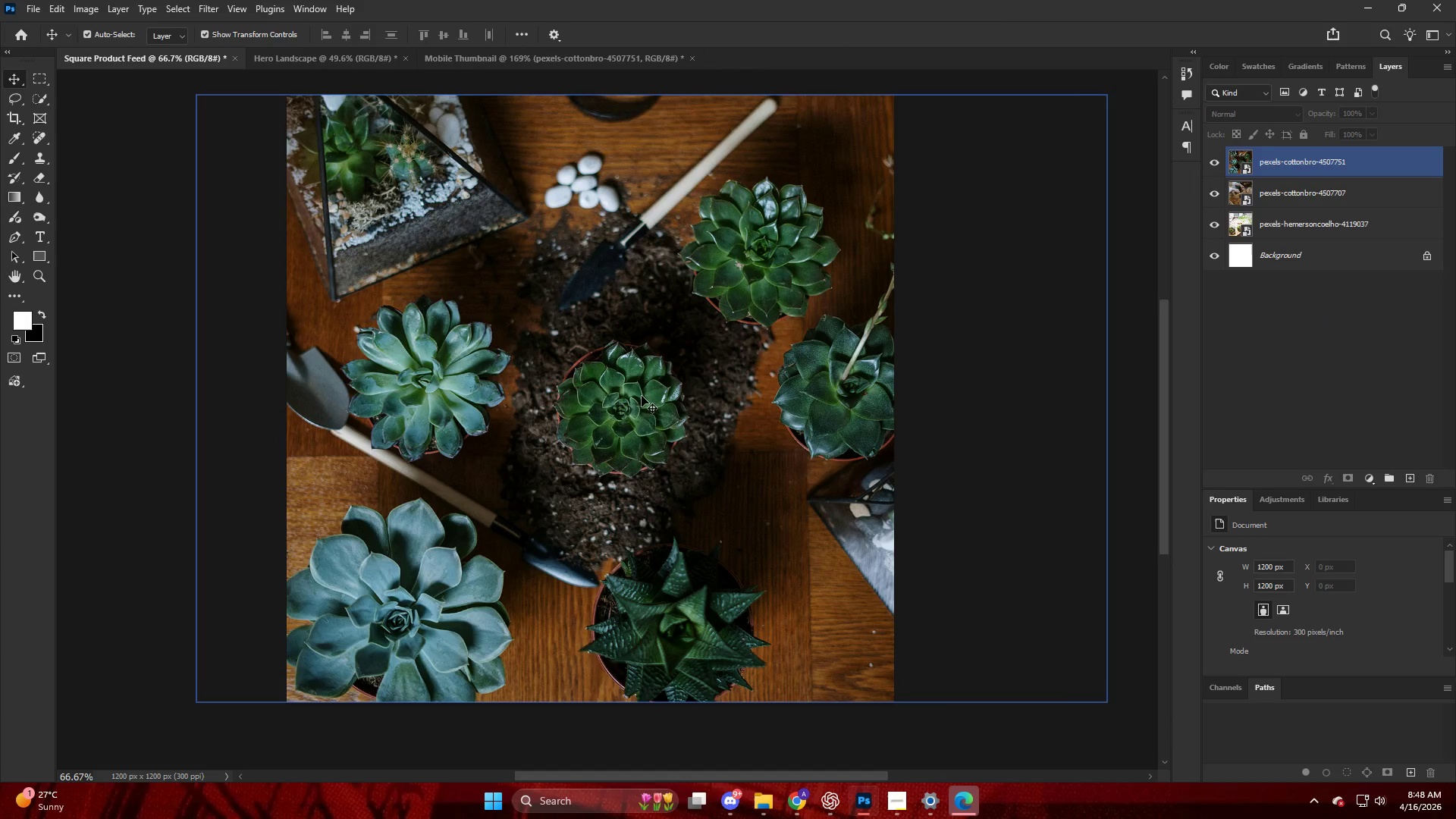 
key(Alt+Control+Shift+W)
 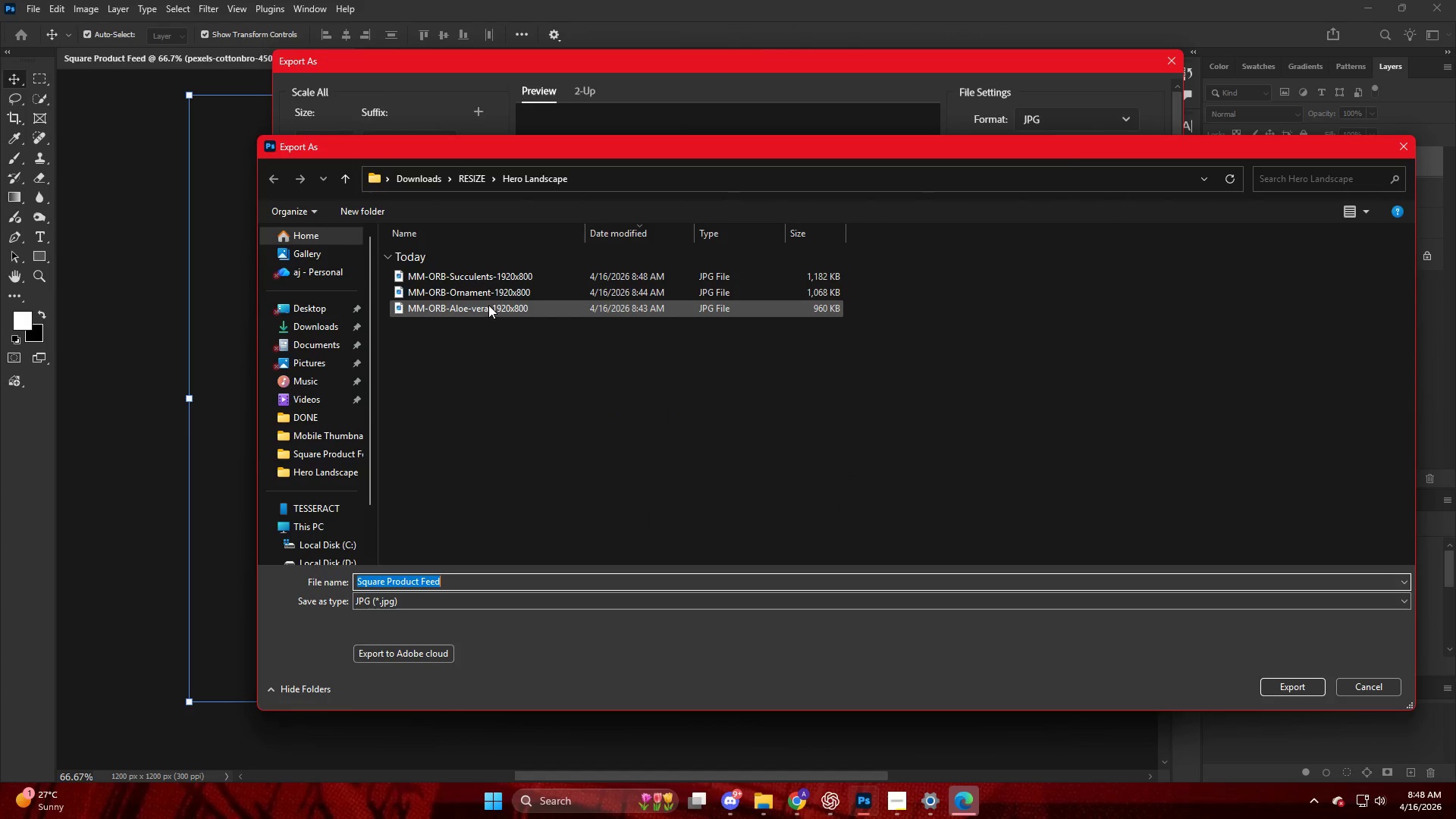 
left_click([460, 177])
 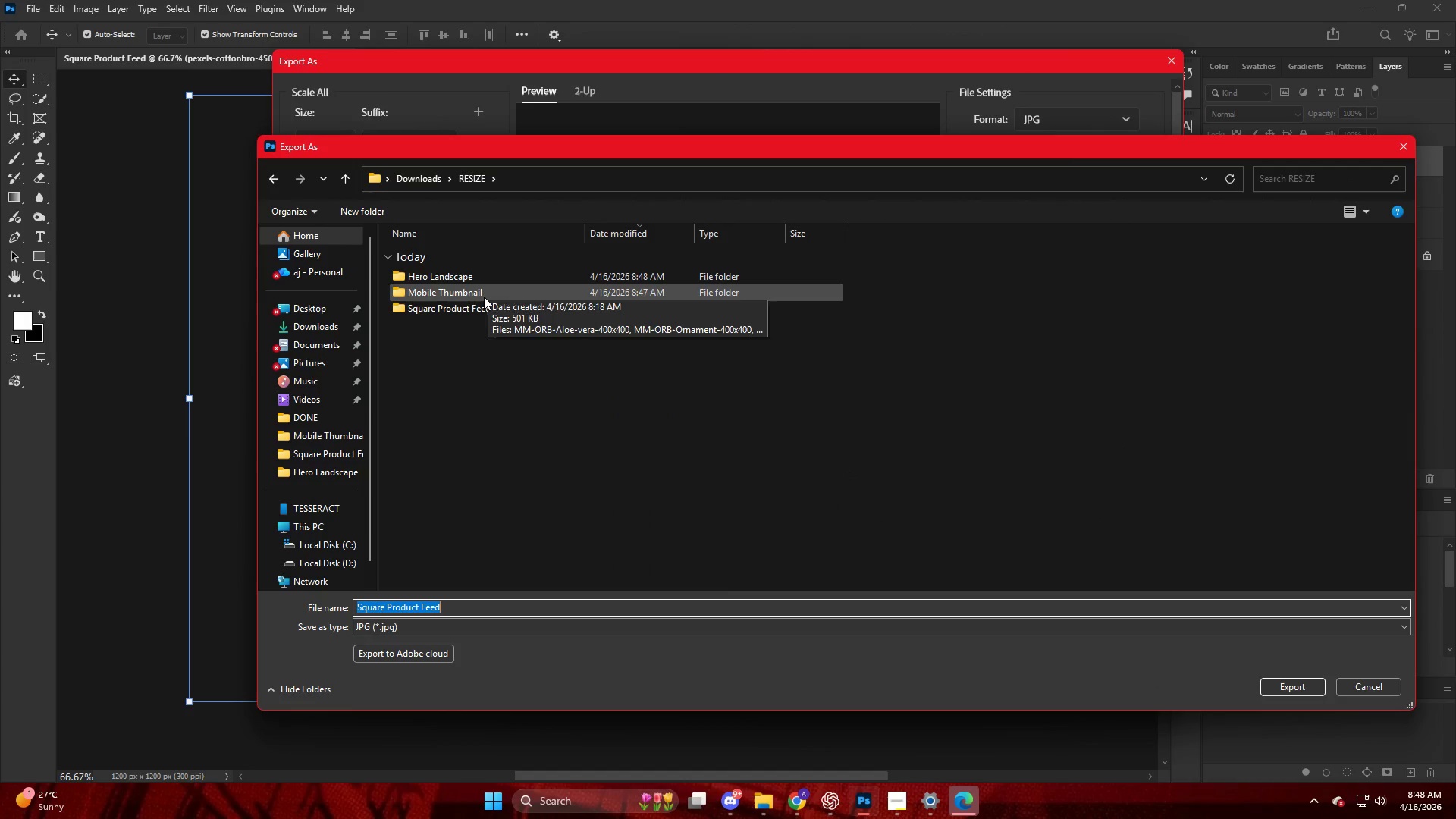 
double_click([484, 297])
 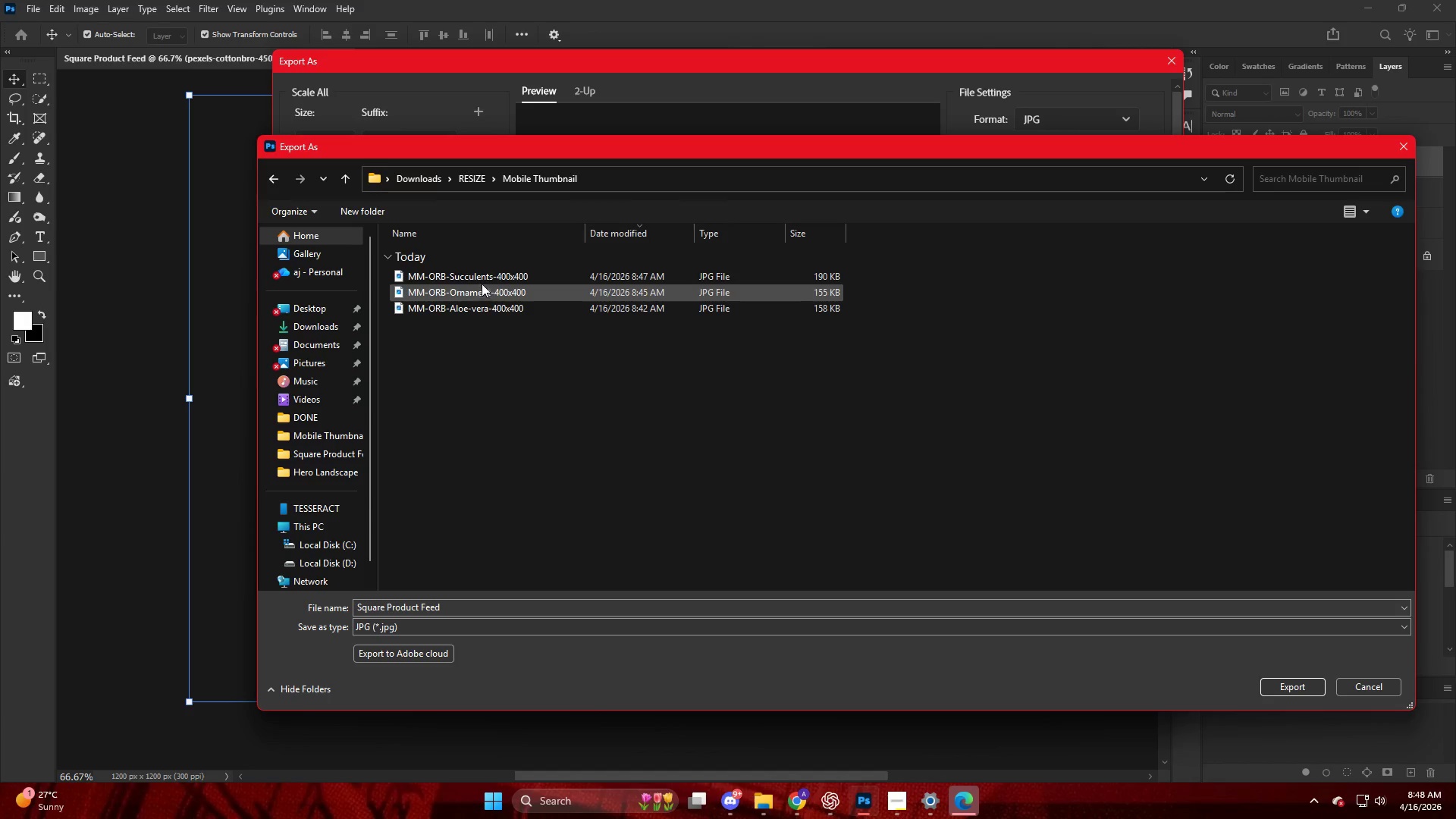 
wait(7.28)
 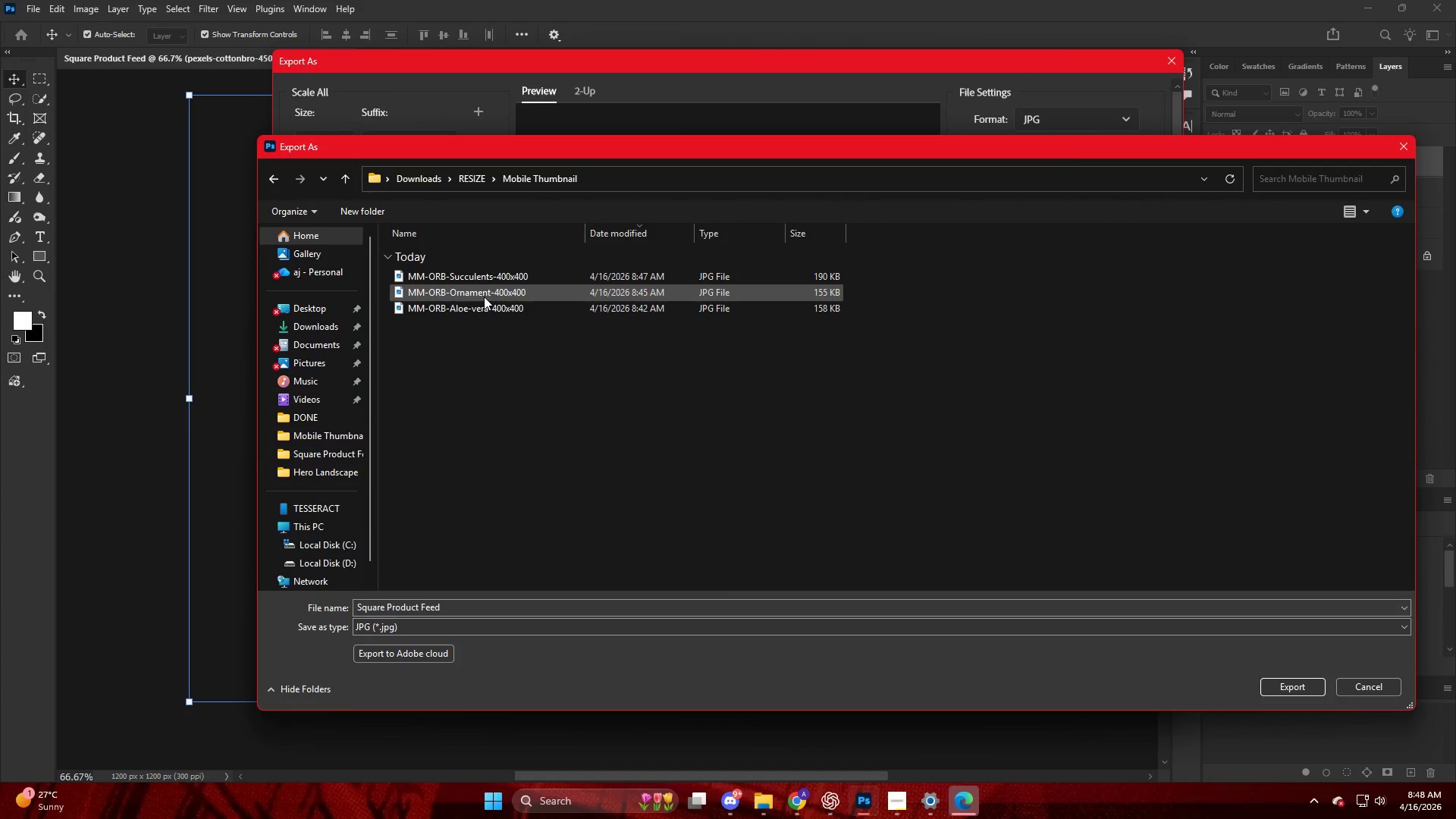 
left_click([466, 181])
 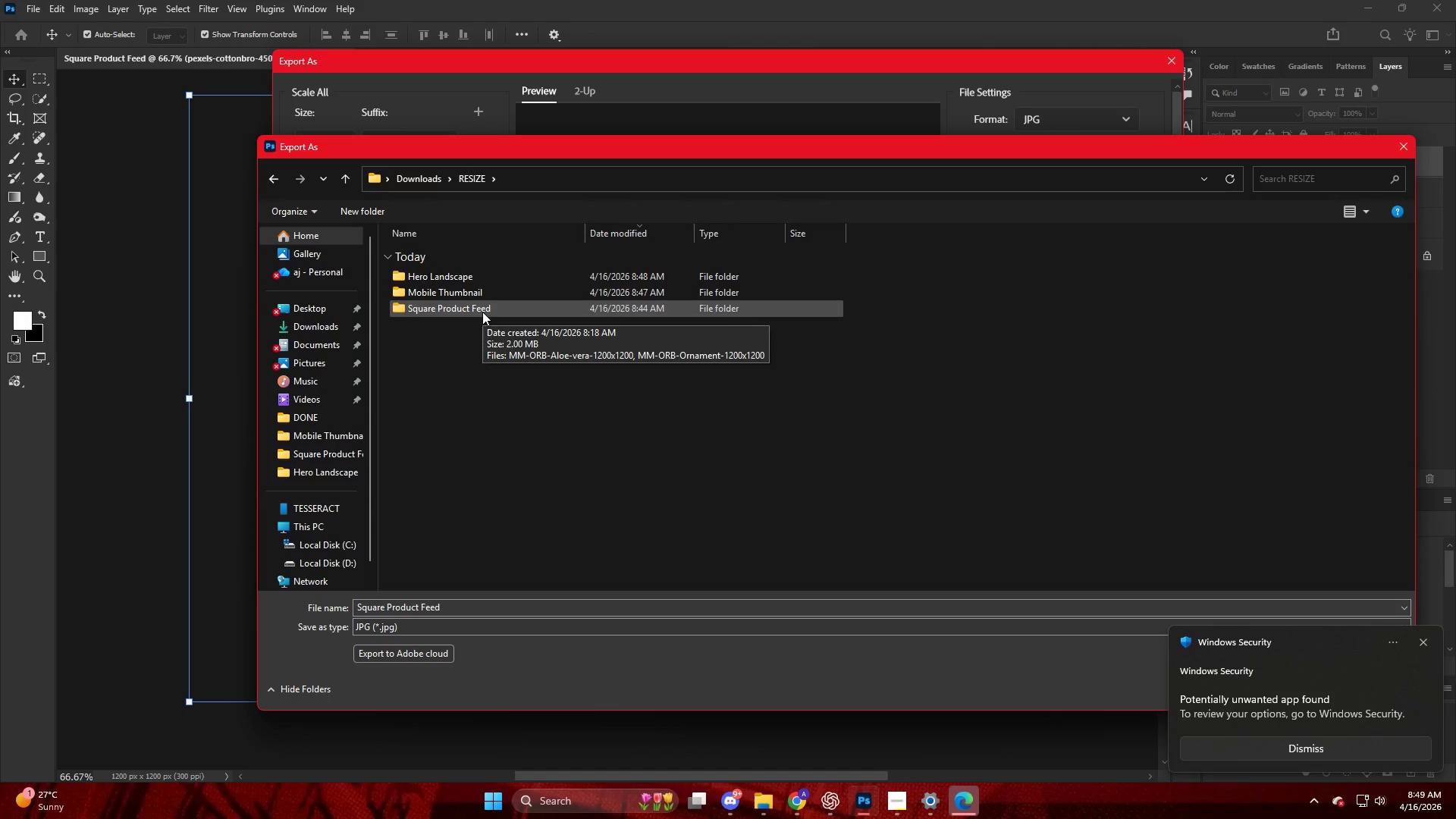 
wait(21.53)
 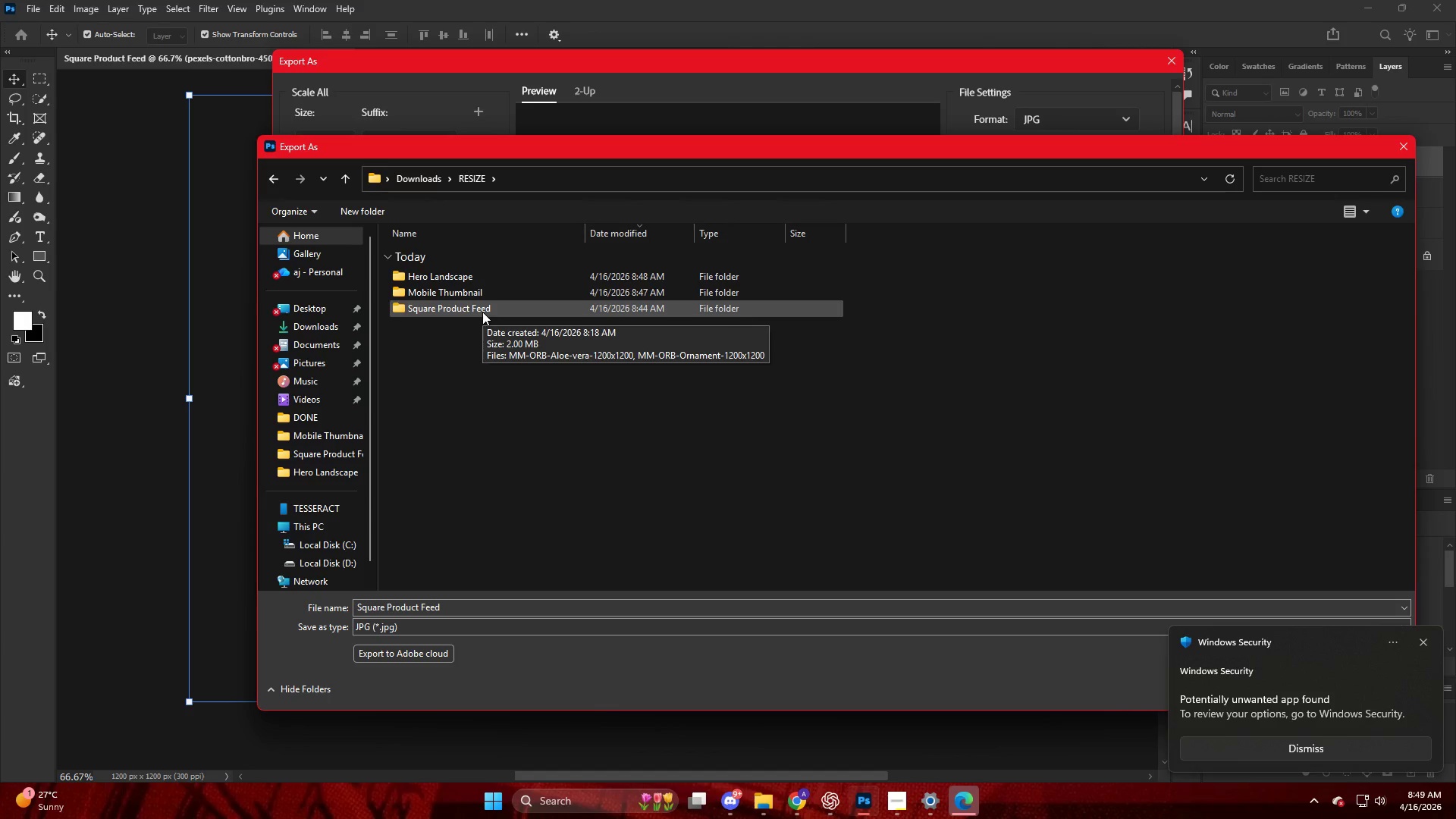 
left_click([535, 309])
 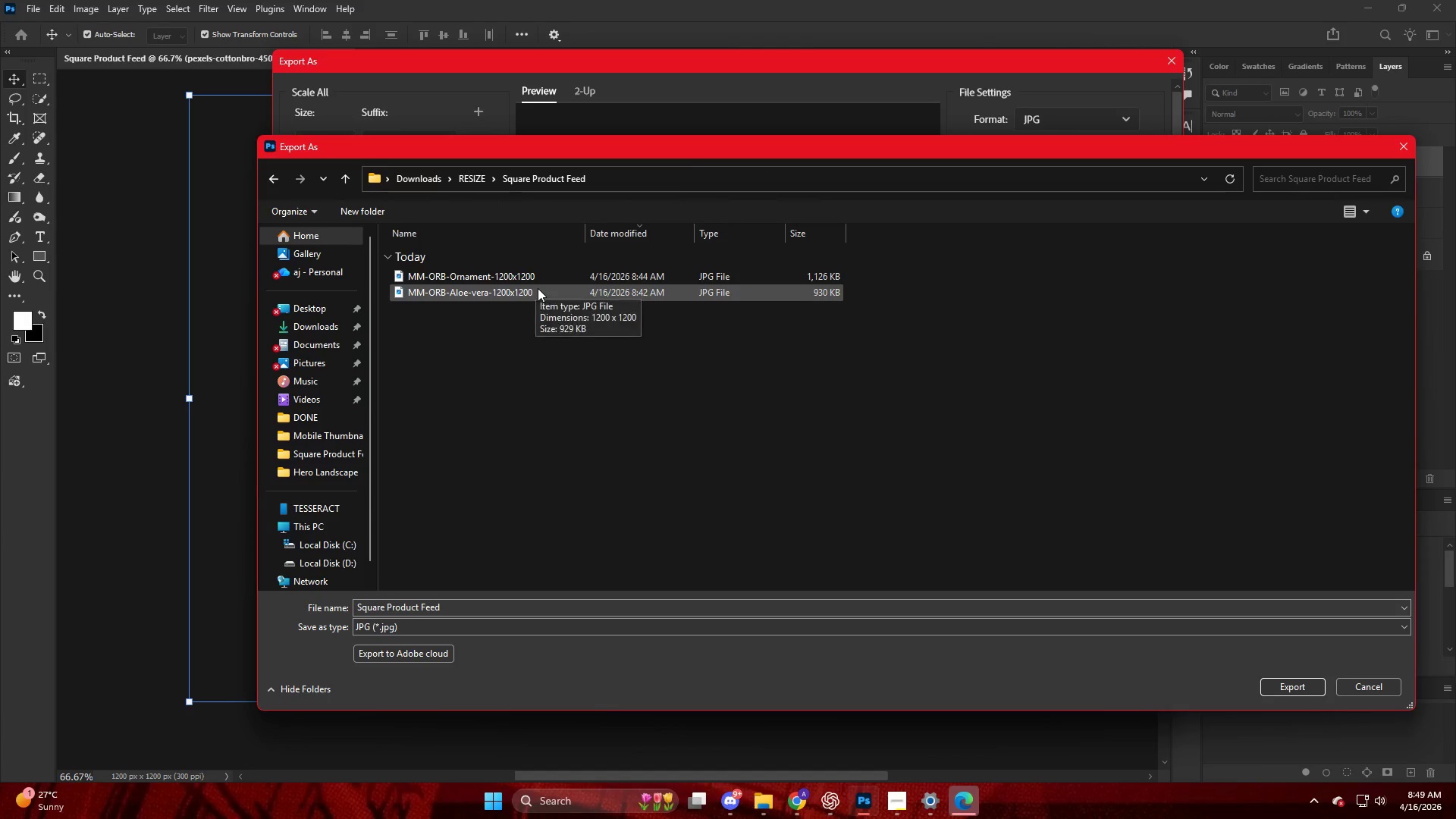 
left_click([528, 275])
 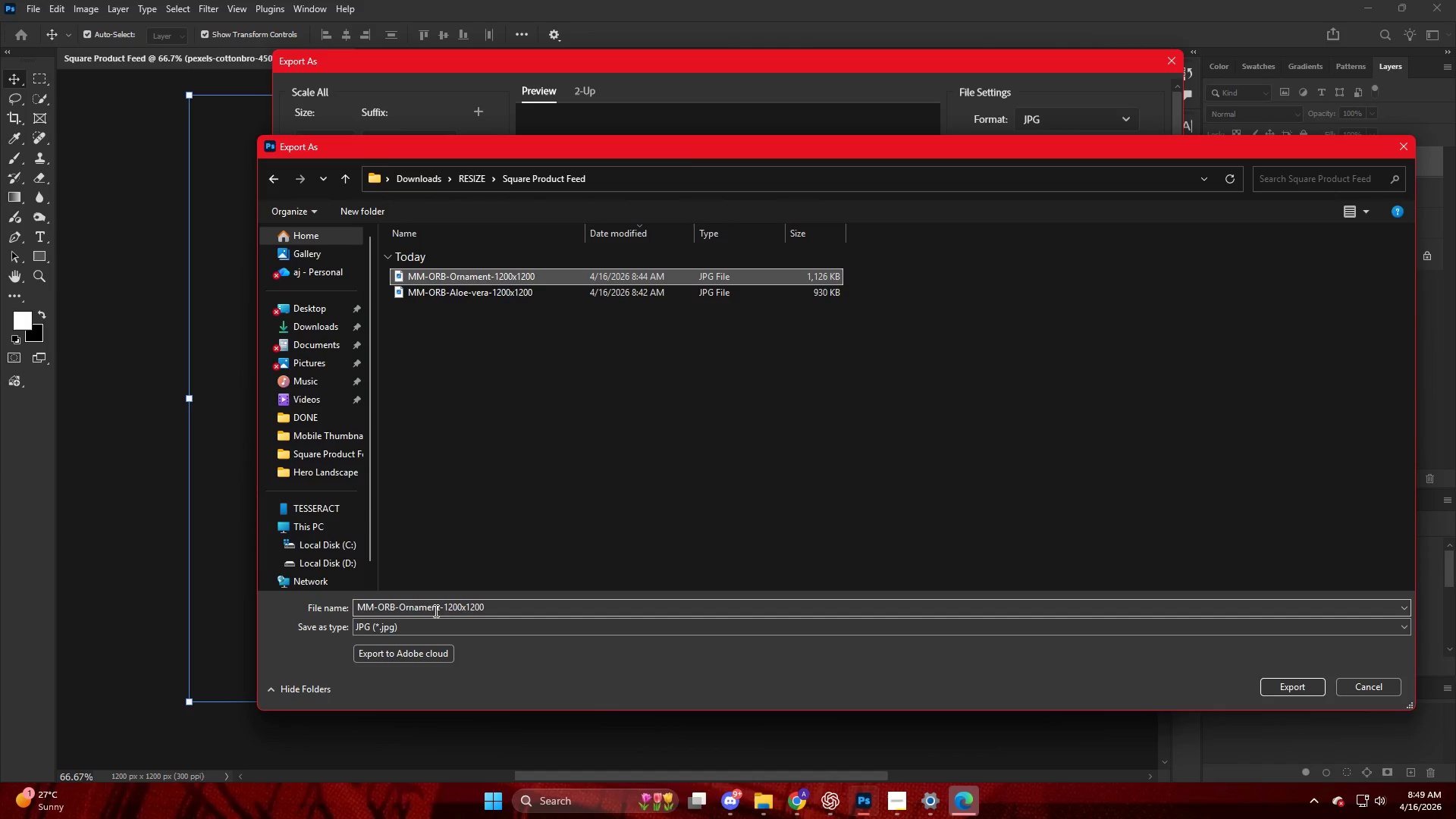 
left_click([440, 613])
 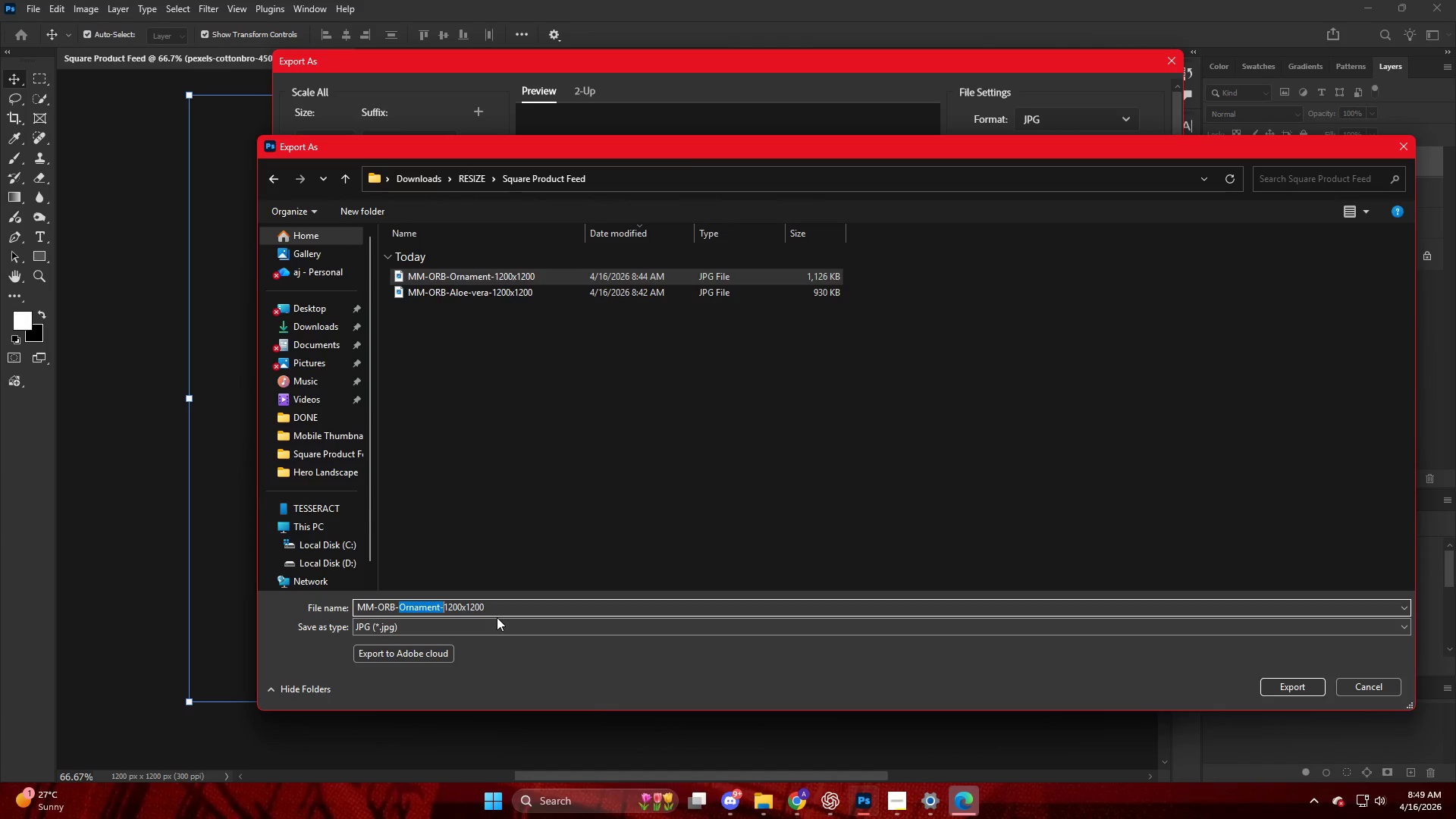 
key(ArrowLeft)
 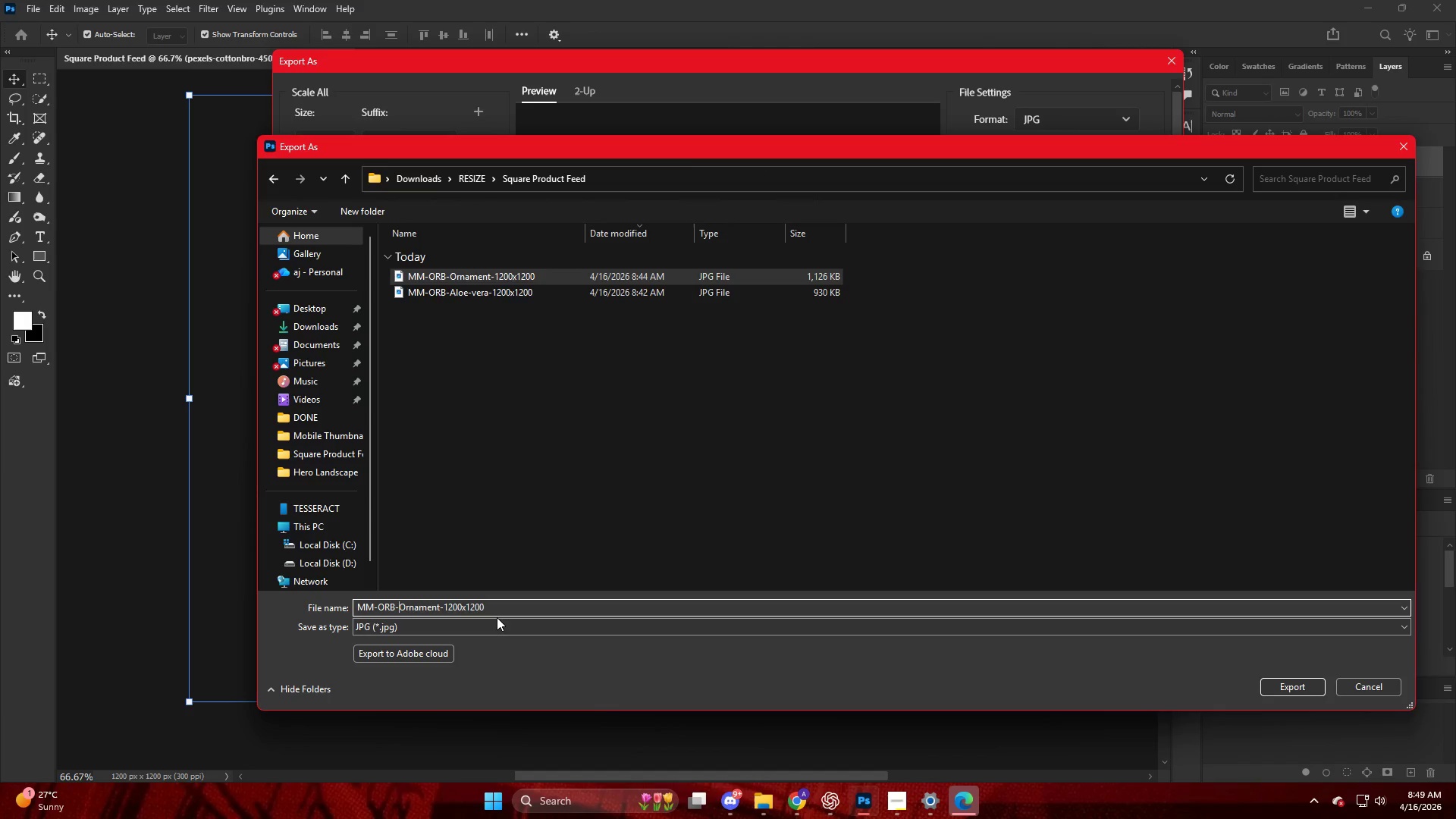 
hold_key(key=ArrowRight, duration=0.78)
 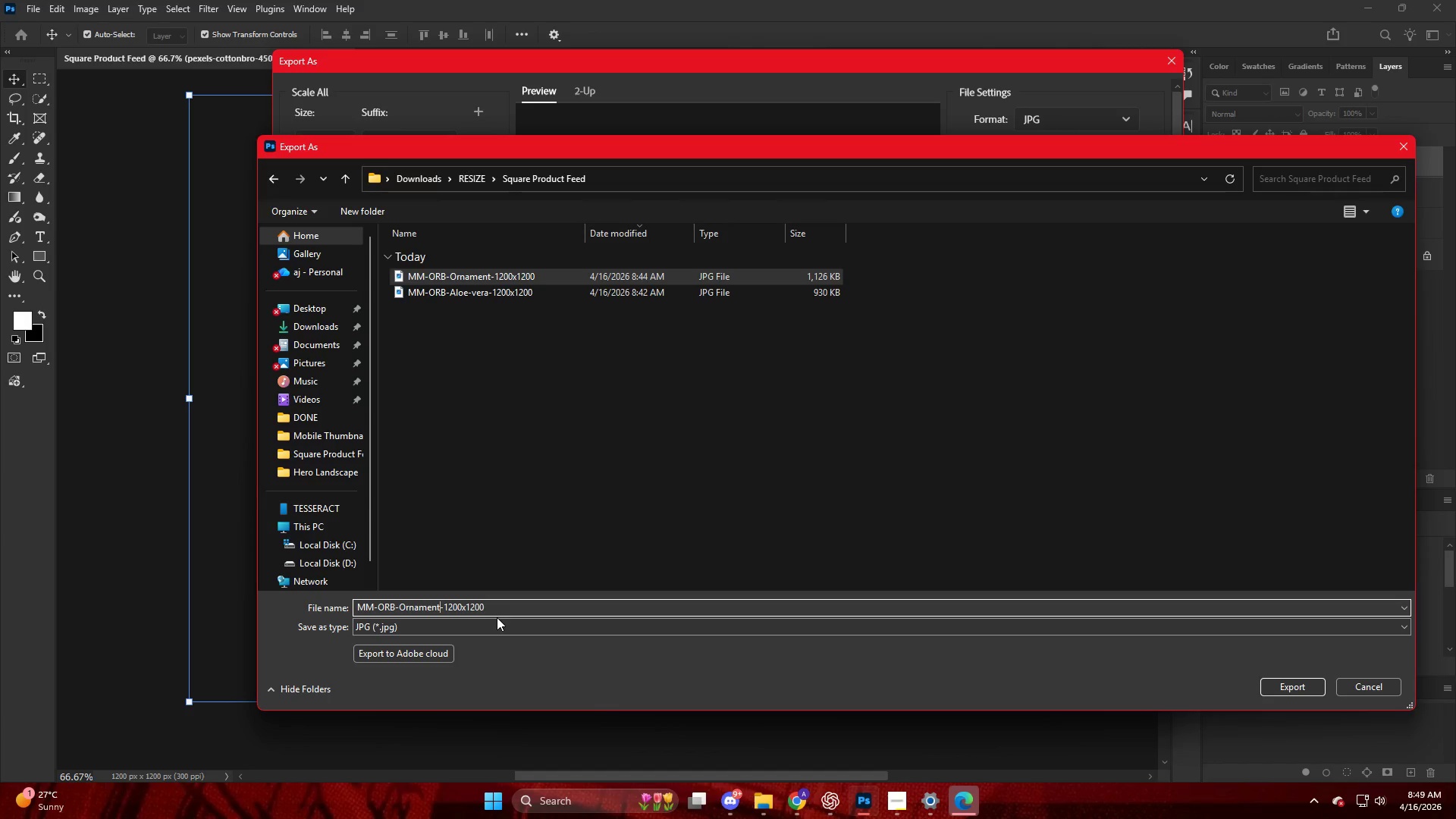 
key(ArrowLeft)
 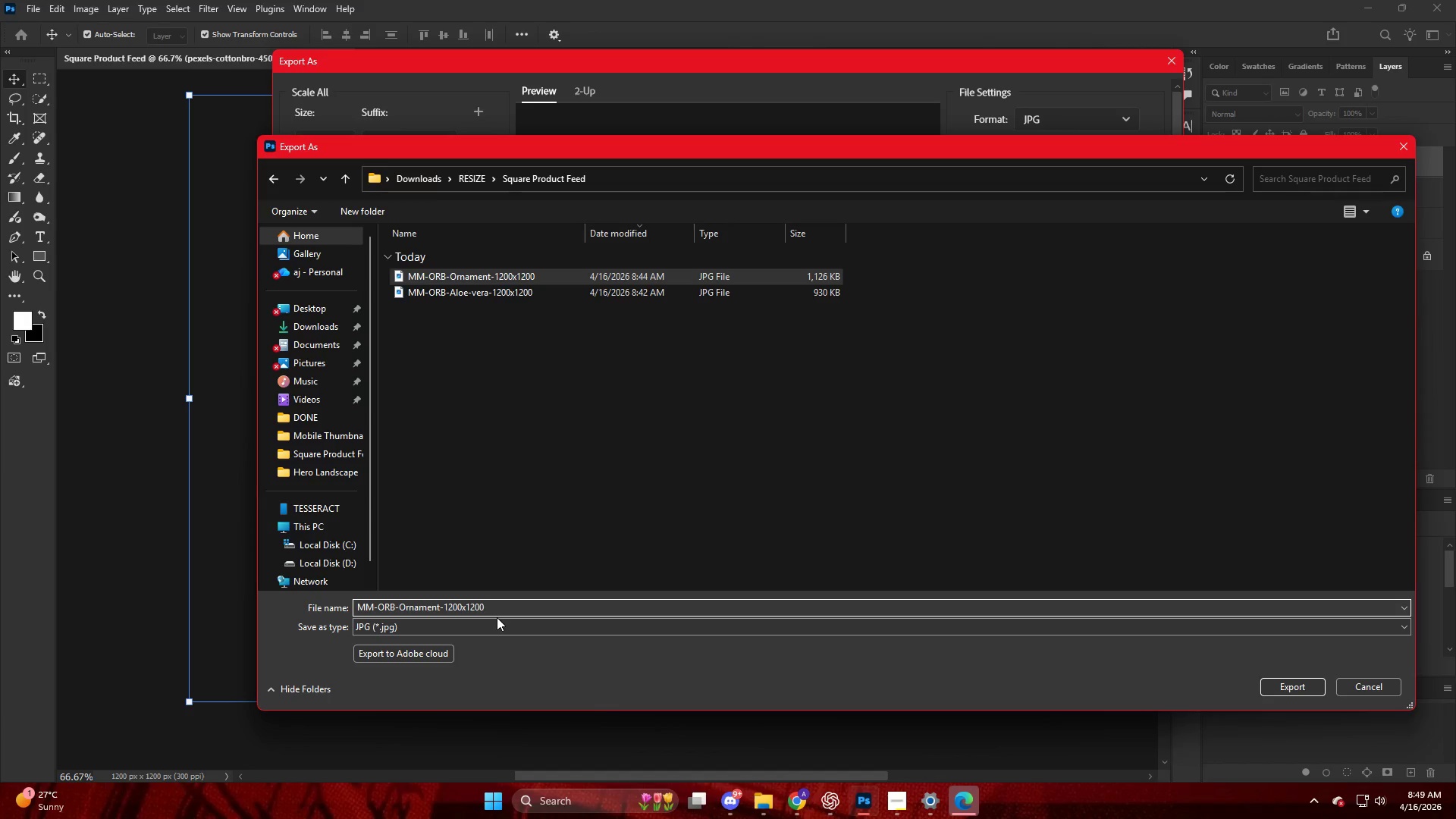 
key(Backspace)
 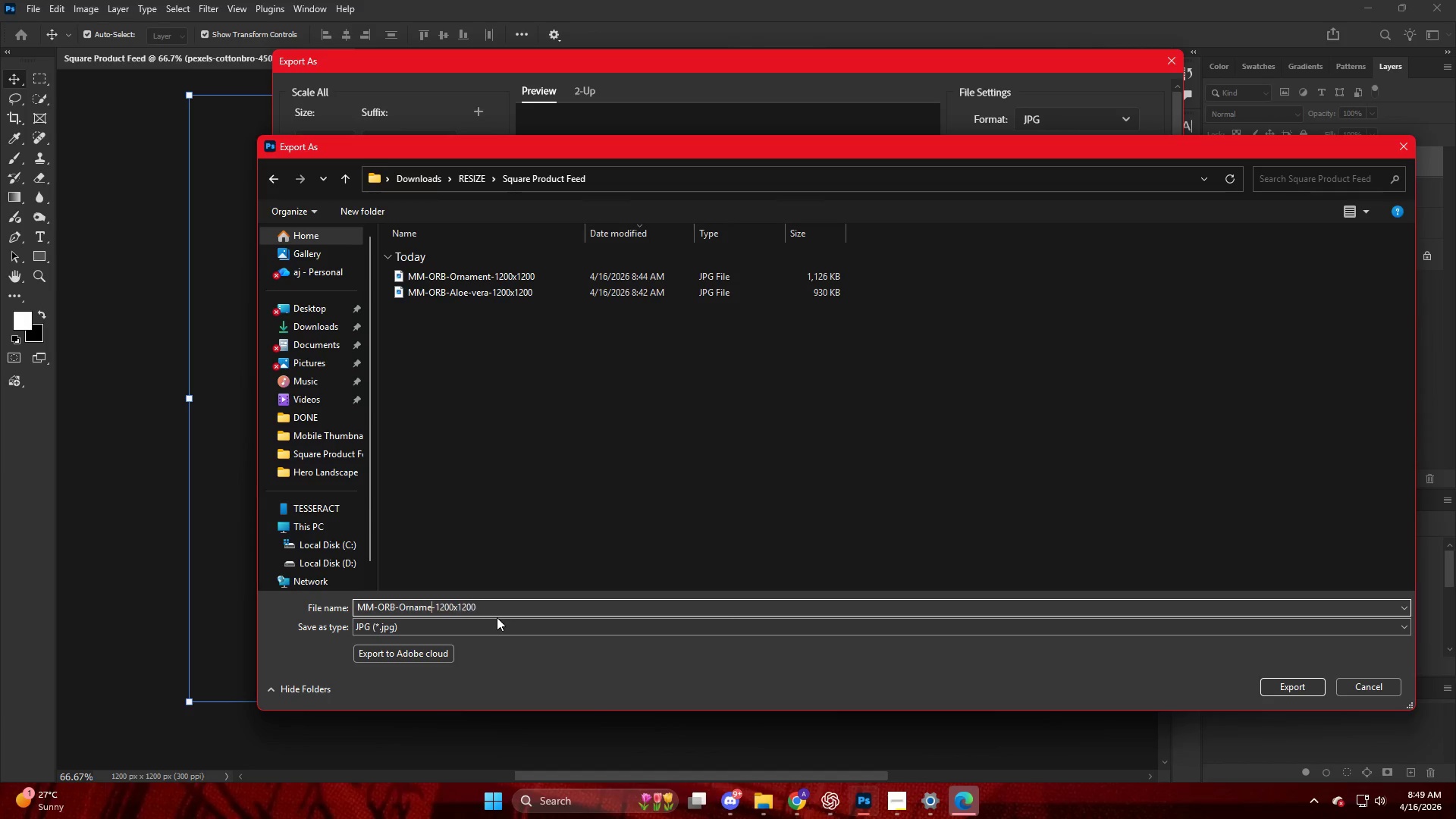 
key(Backspace)
 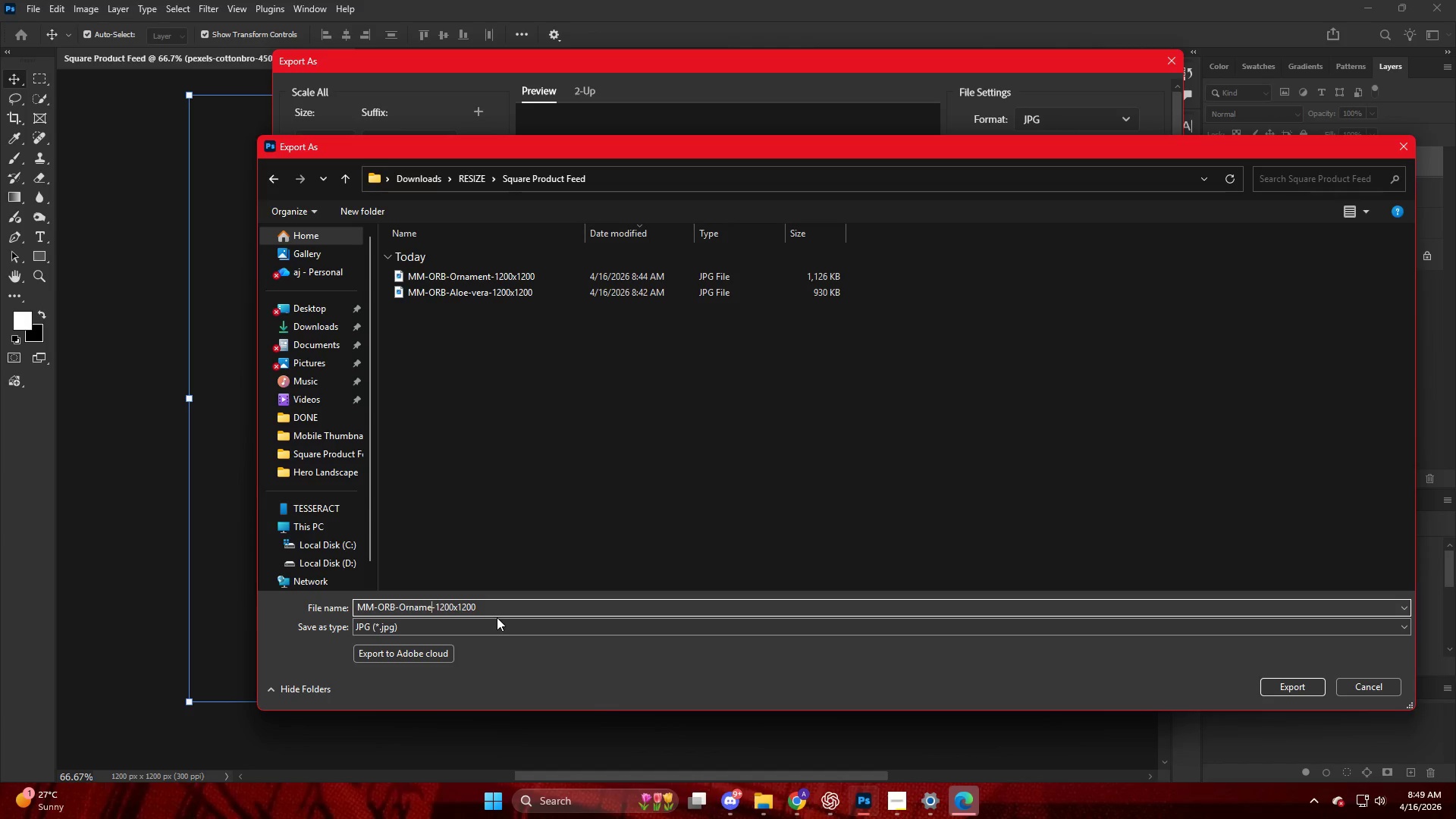 
key(Backspace)
 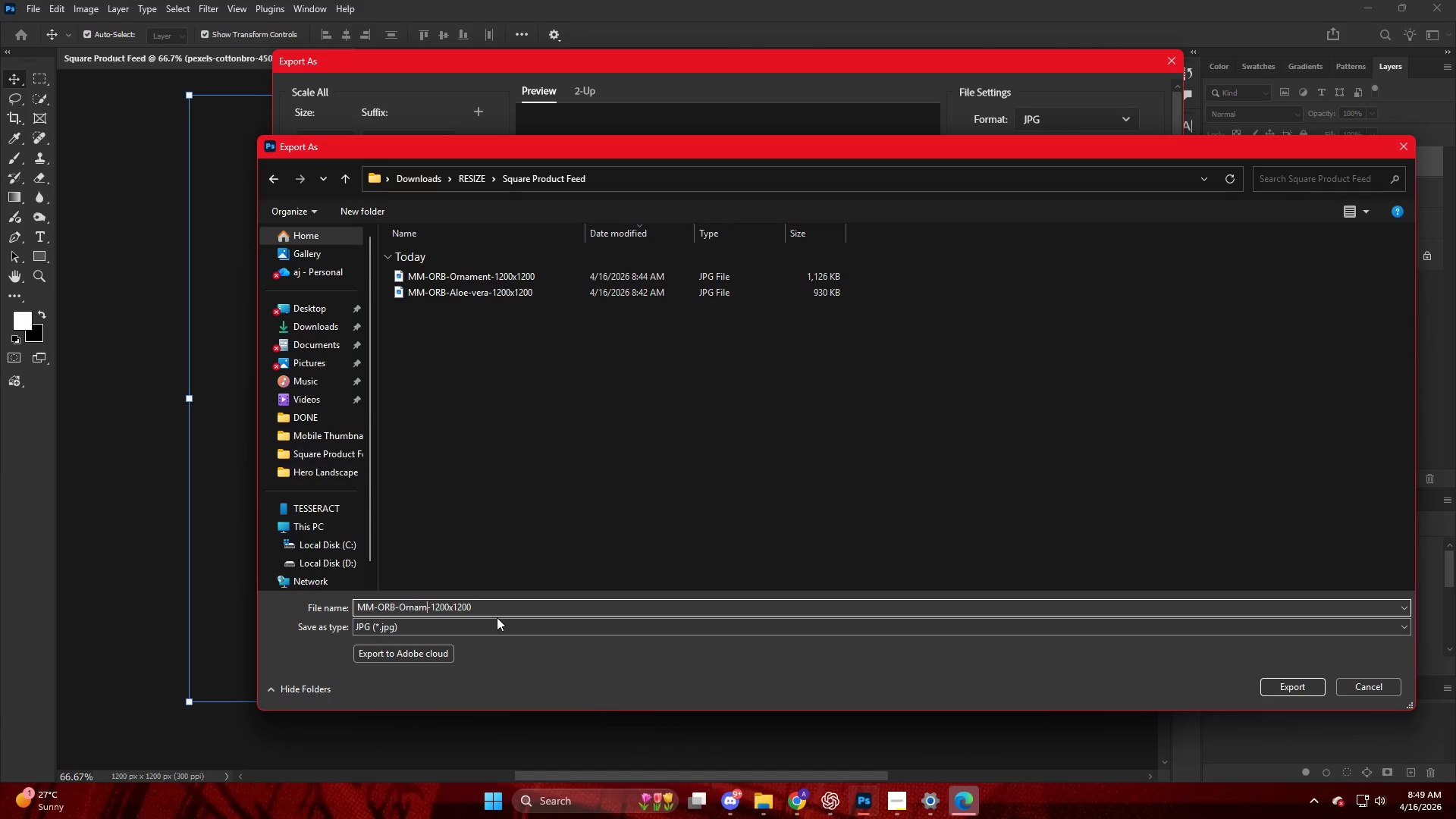 
key(Backspace)
 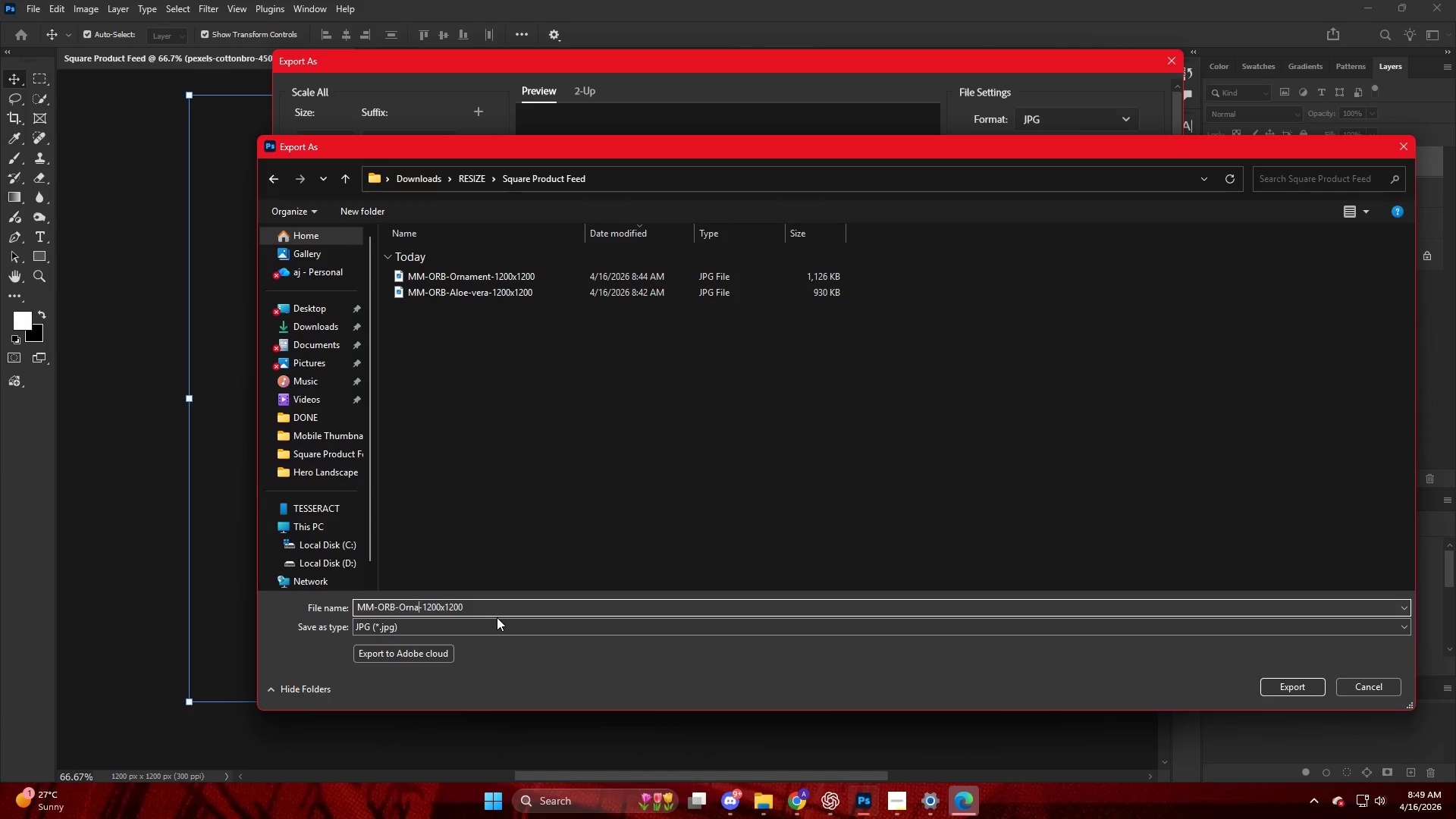 
key(Backspace)
 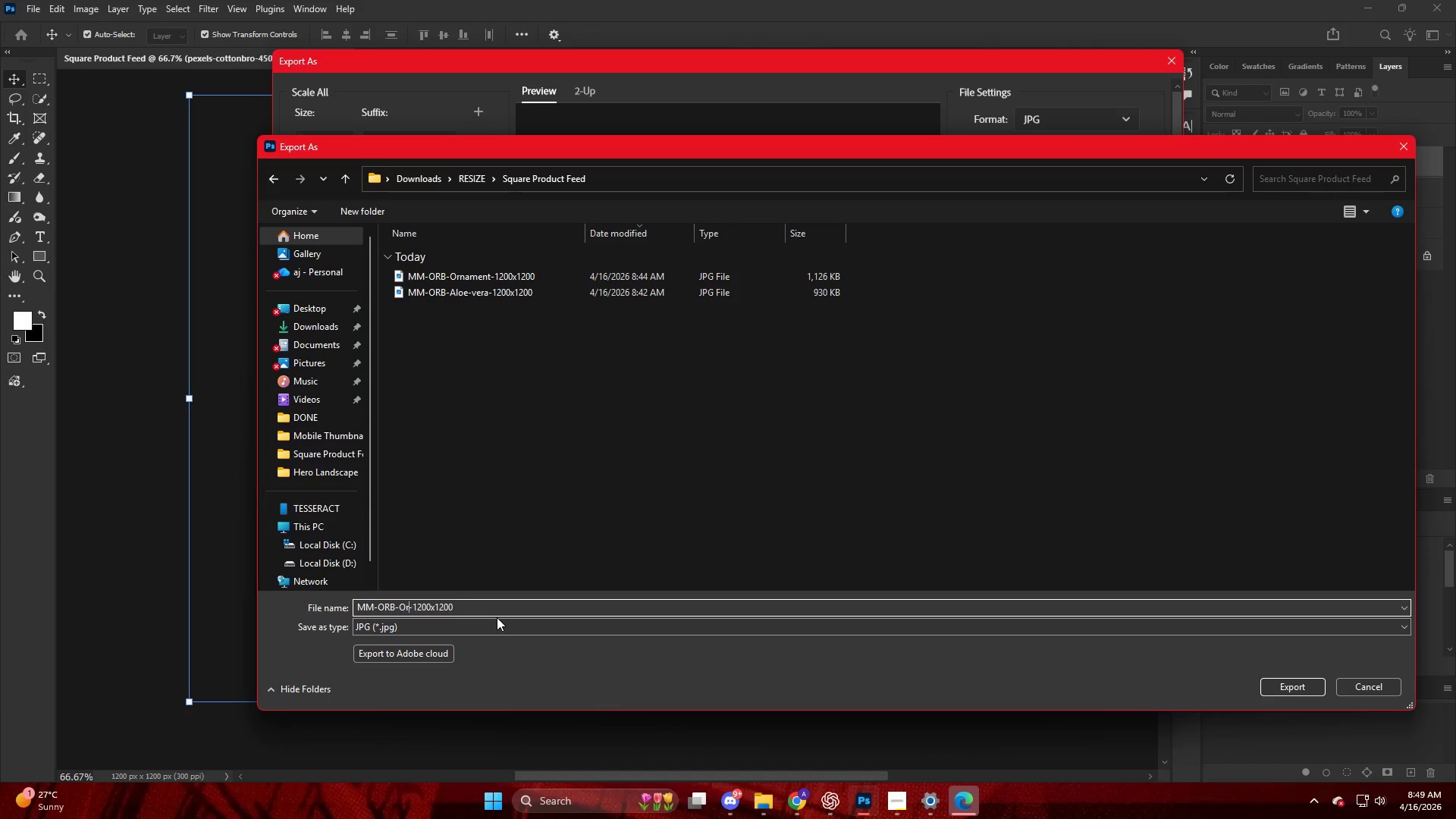 
key(Backspace)
 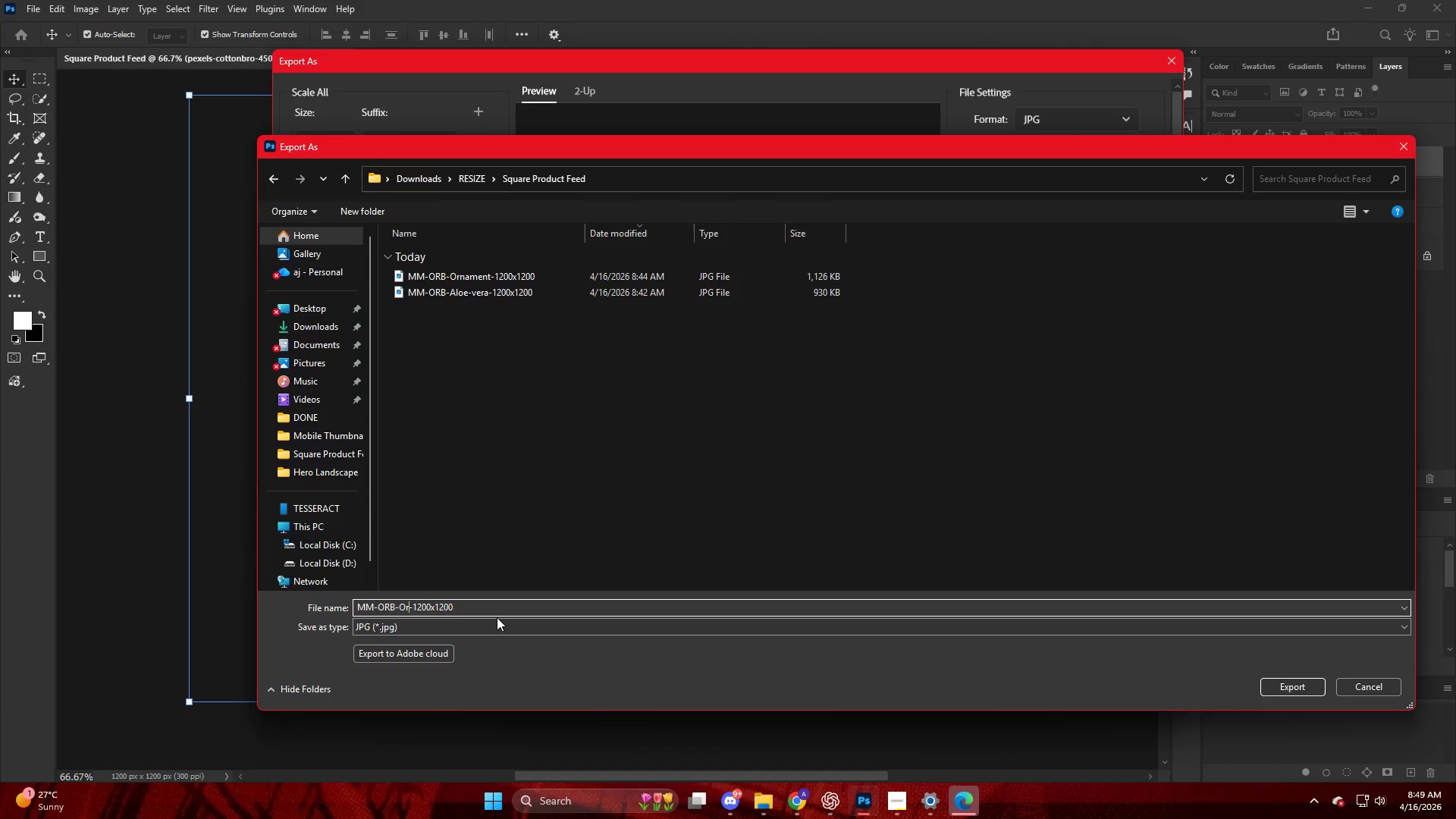 
key(Backspace)
 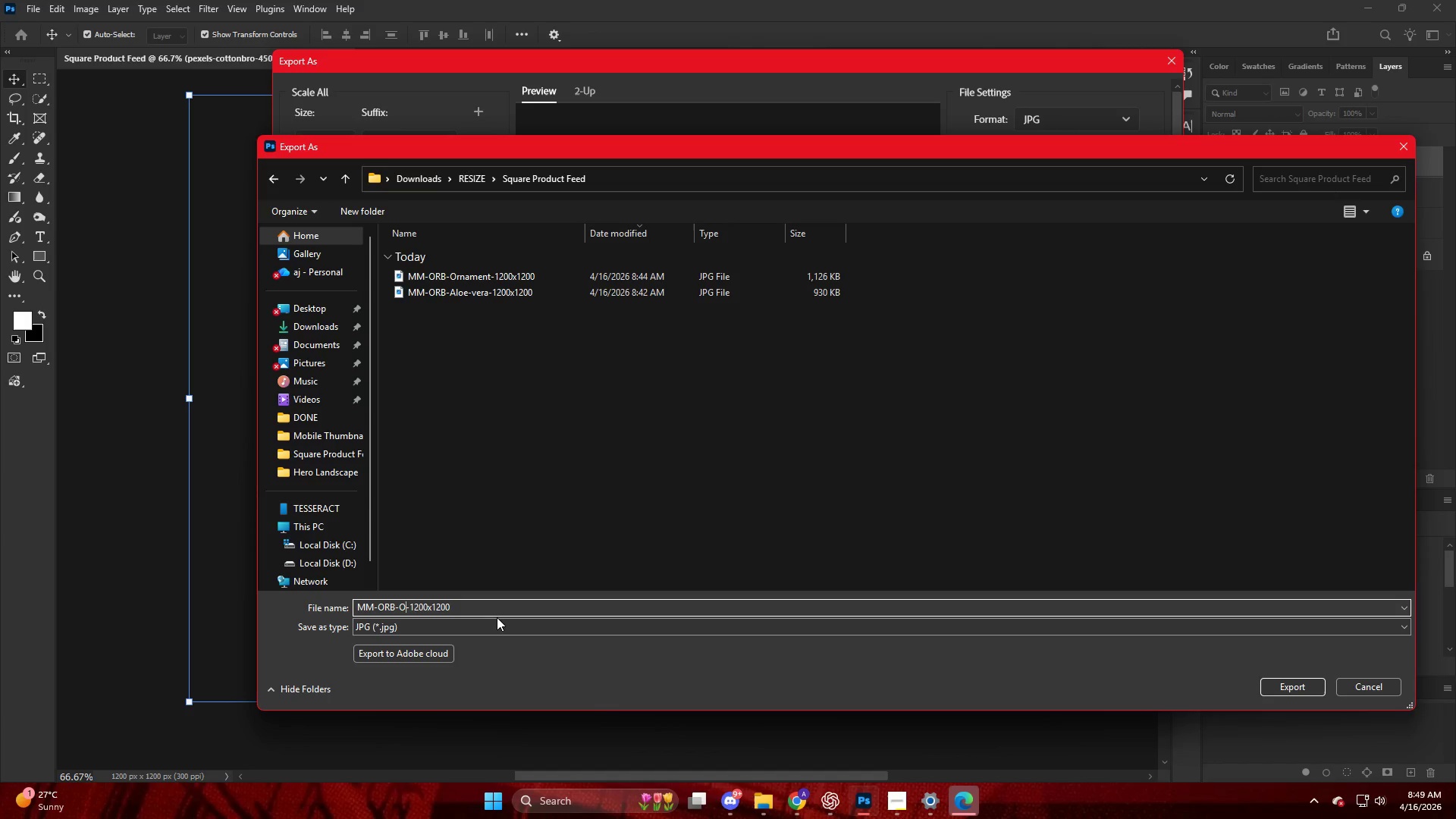 
key(Backspace)
 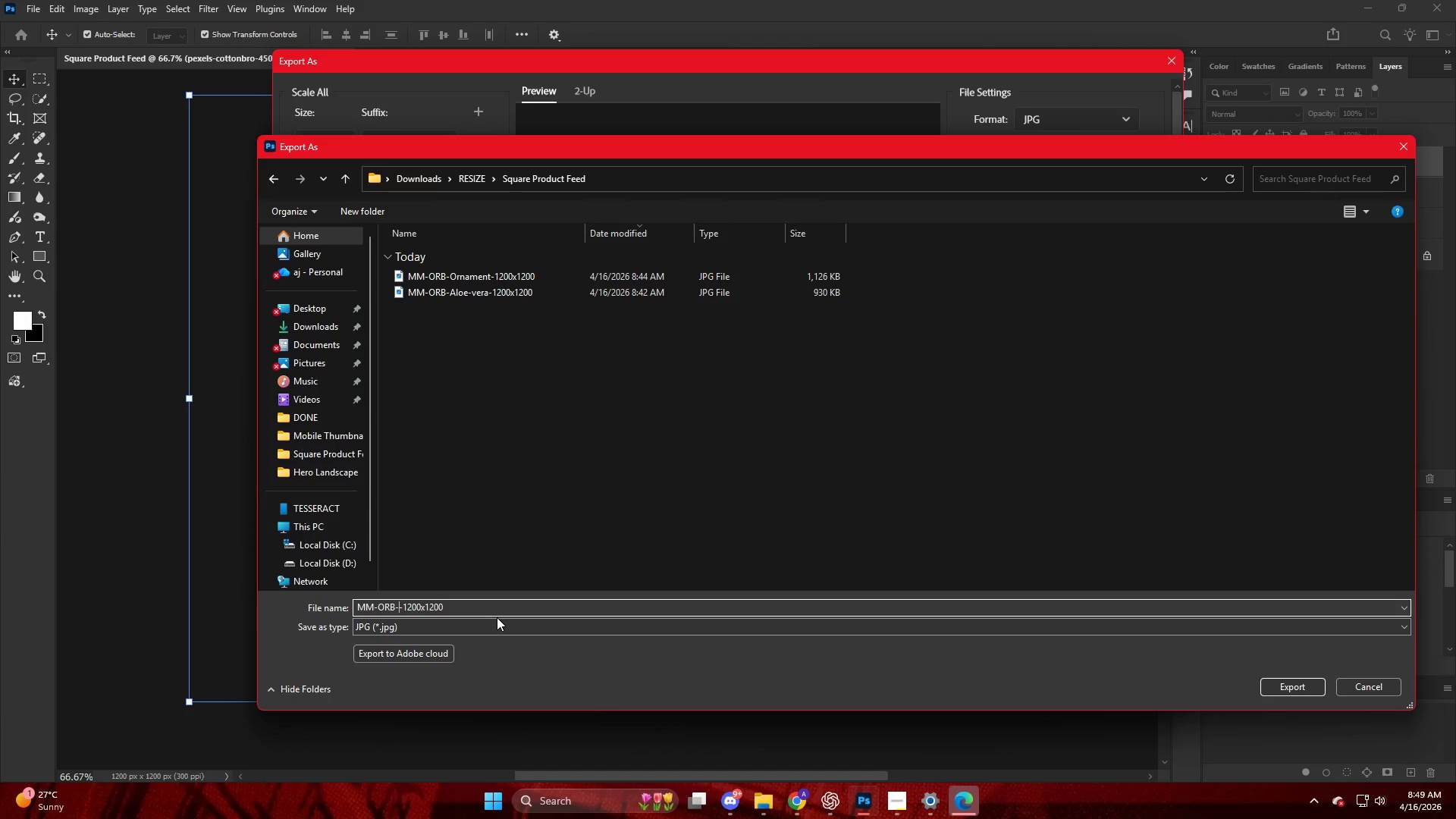 
key(Control+V)
 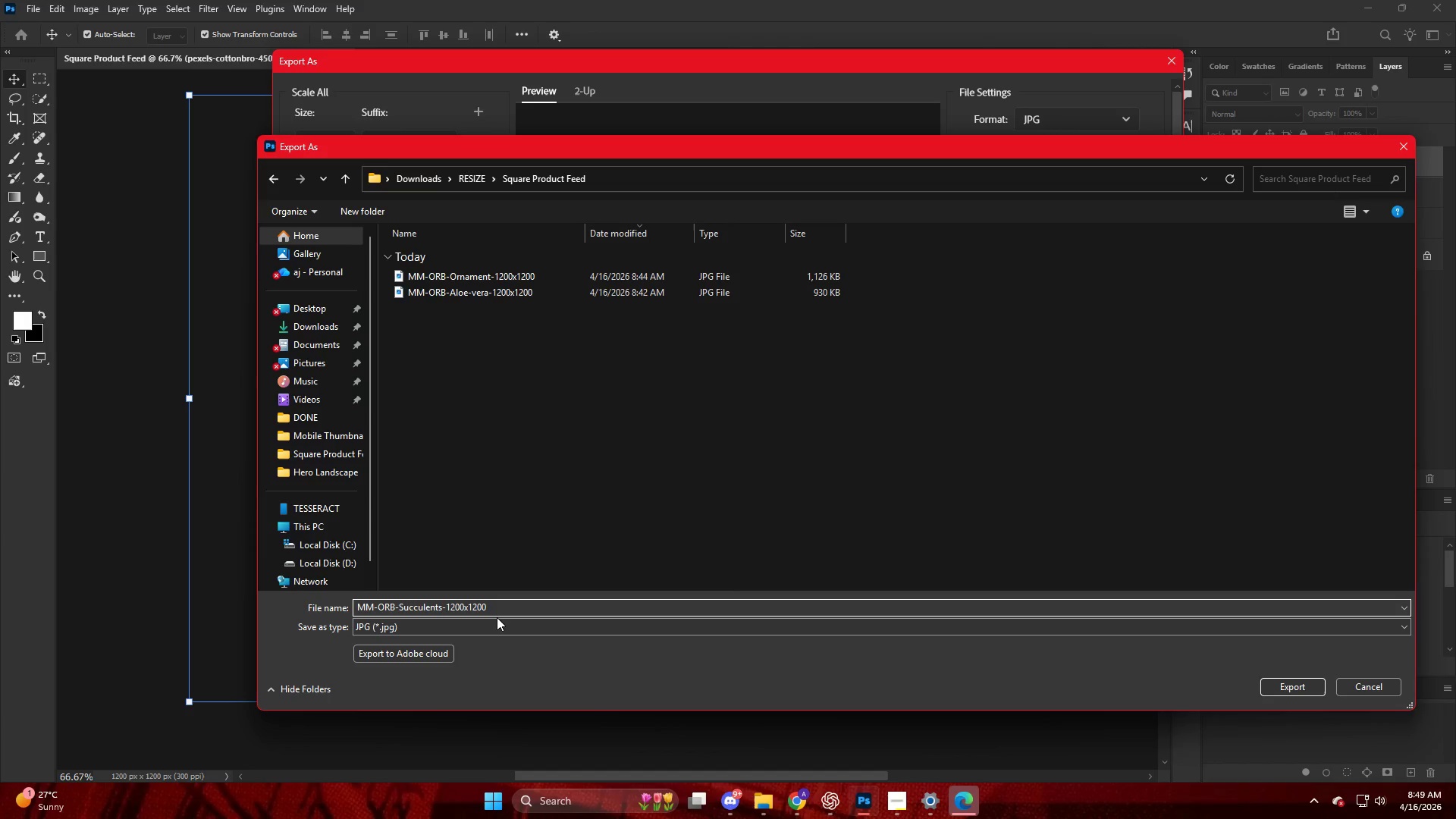 
key(Enter)
 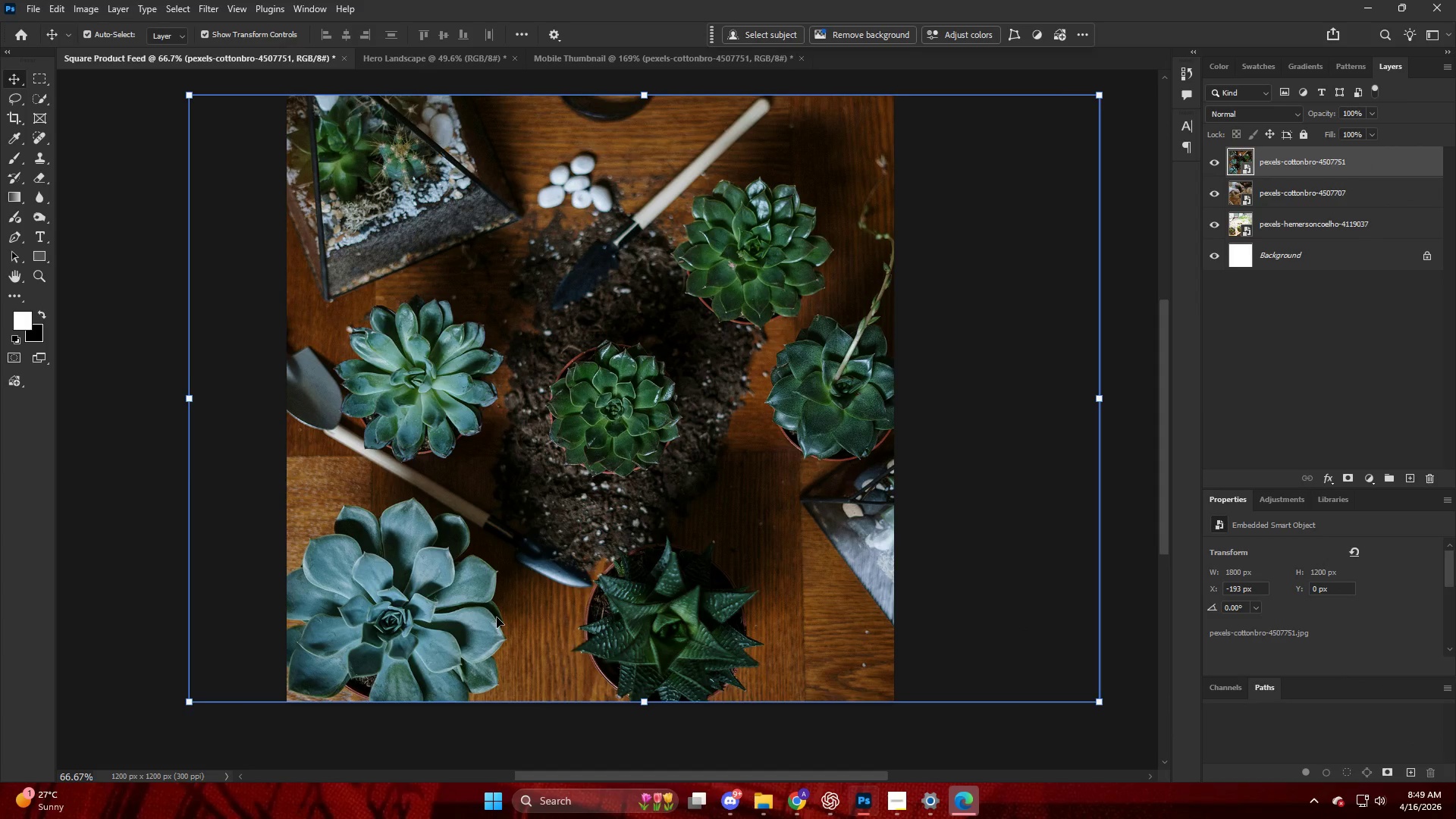 
wait(8.3)
 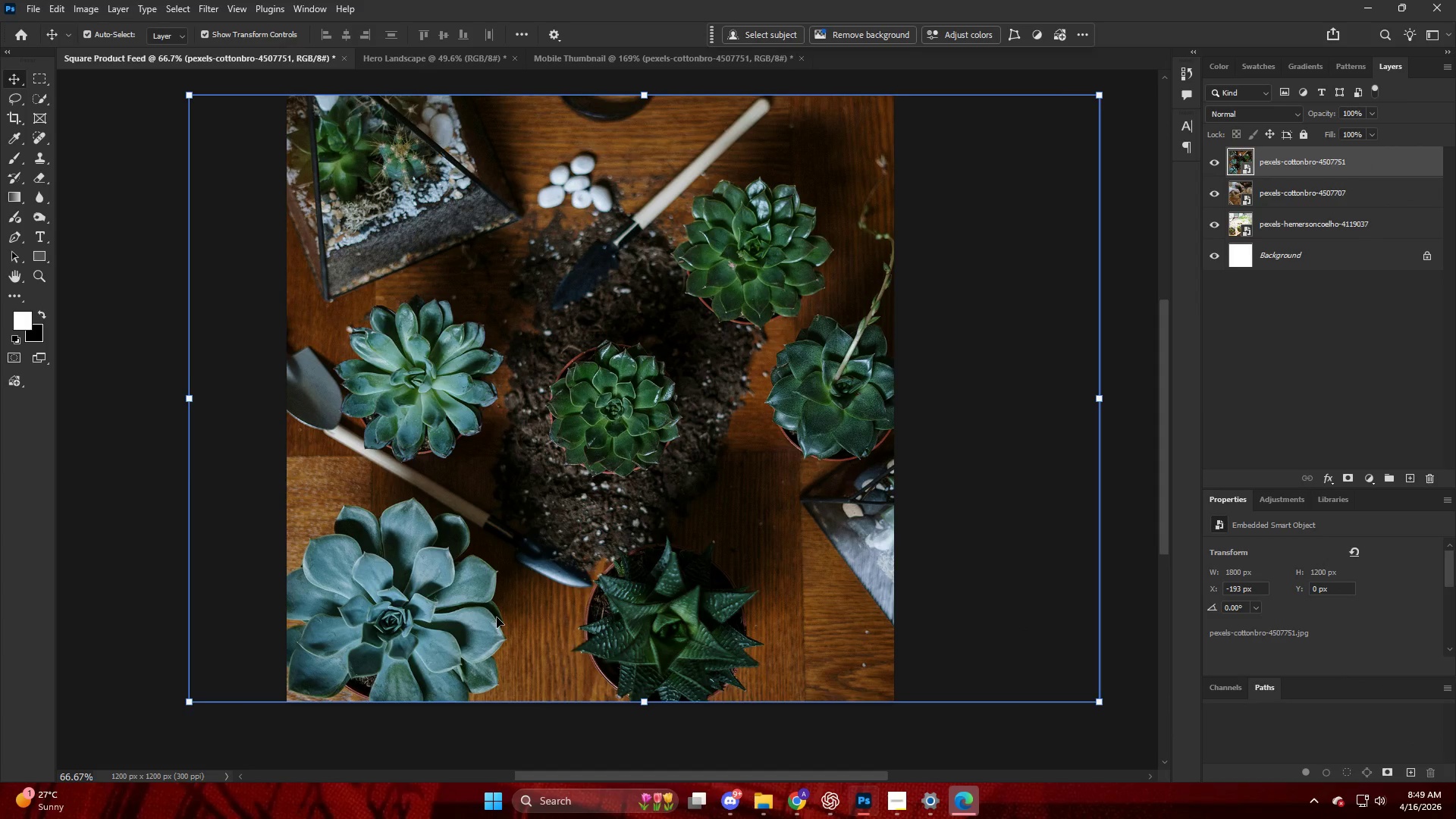 
left_click([903, 799])